 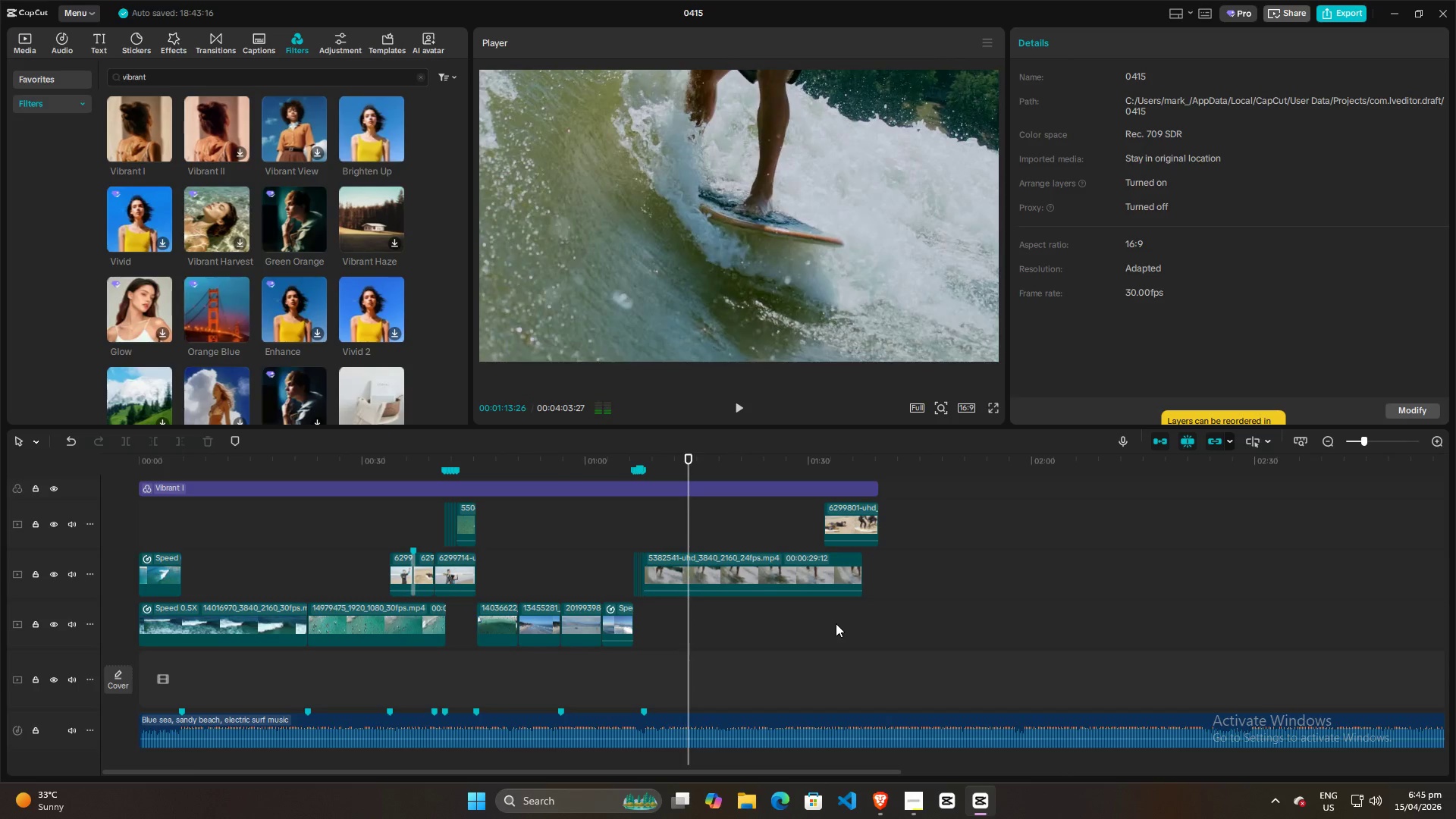 
key(Space)
 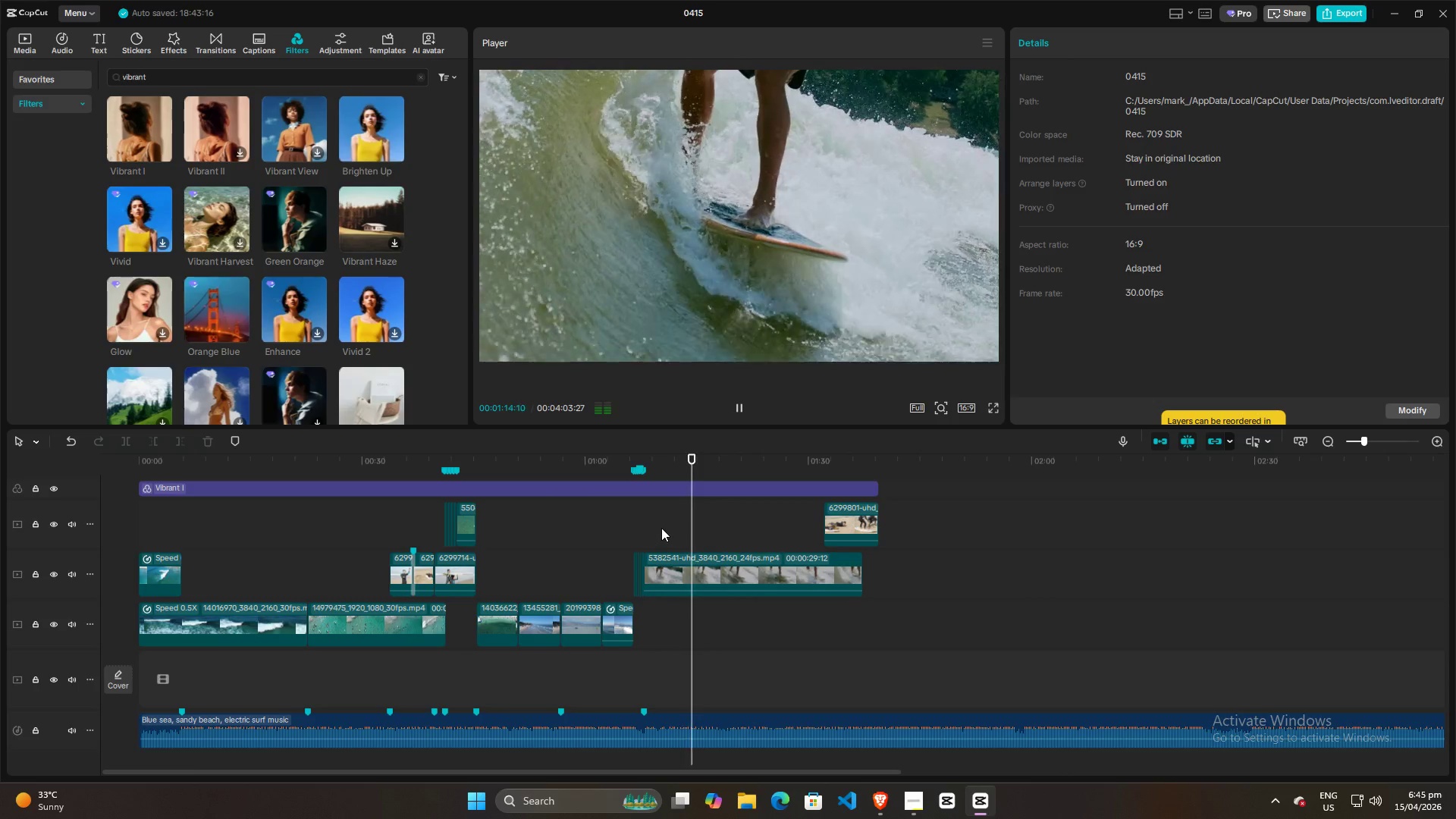 
left_click([664, 526])
 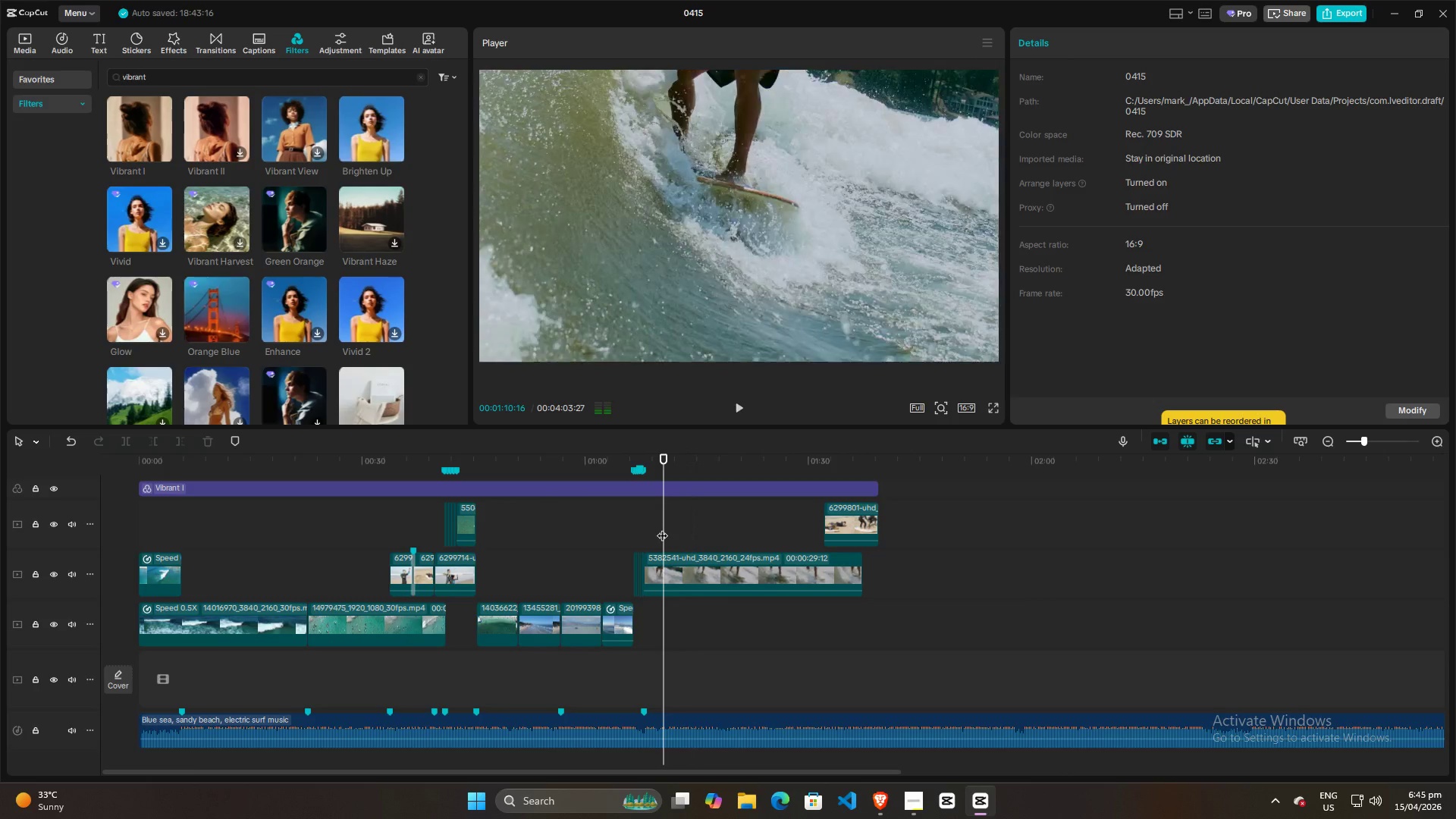 
key(Space)
 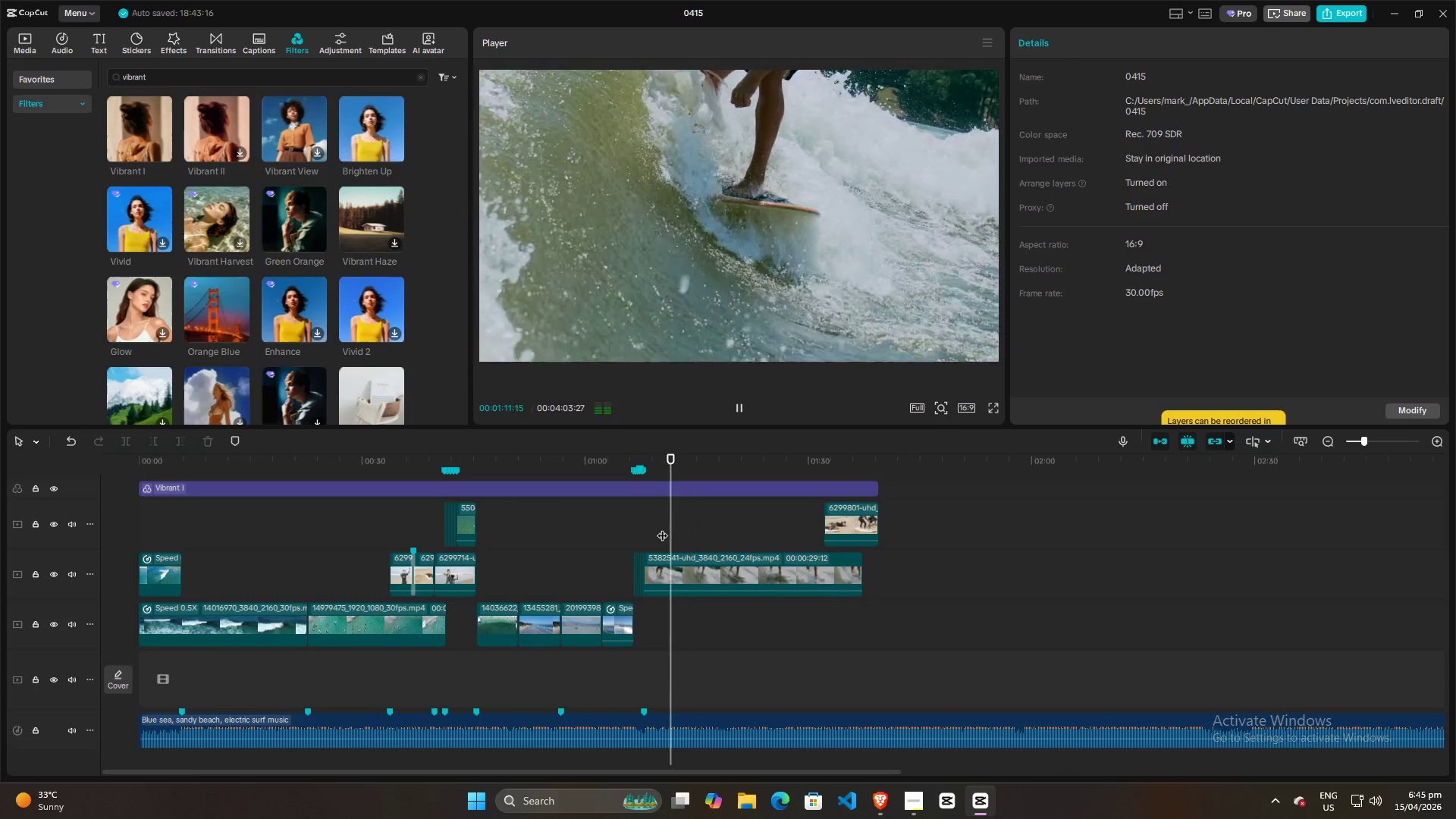 
left_click([644, 526])
 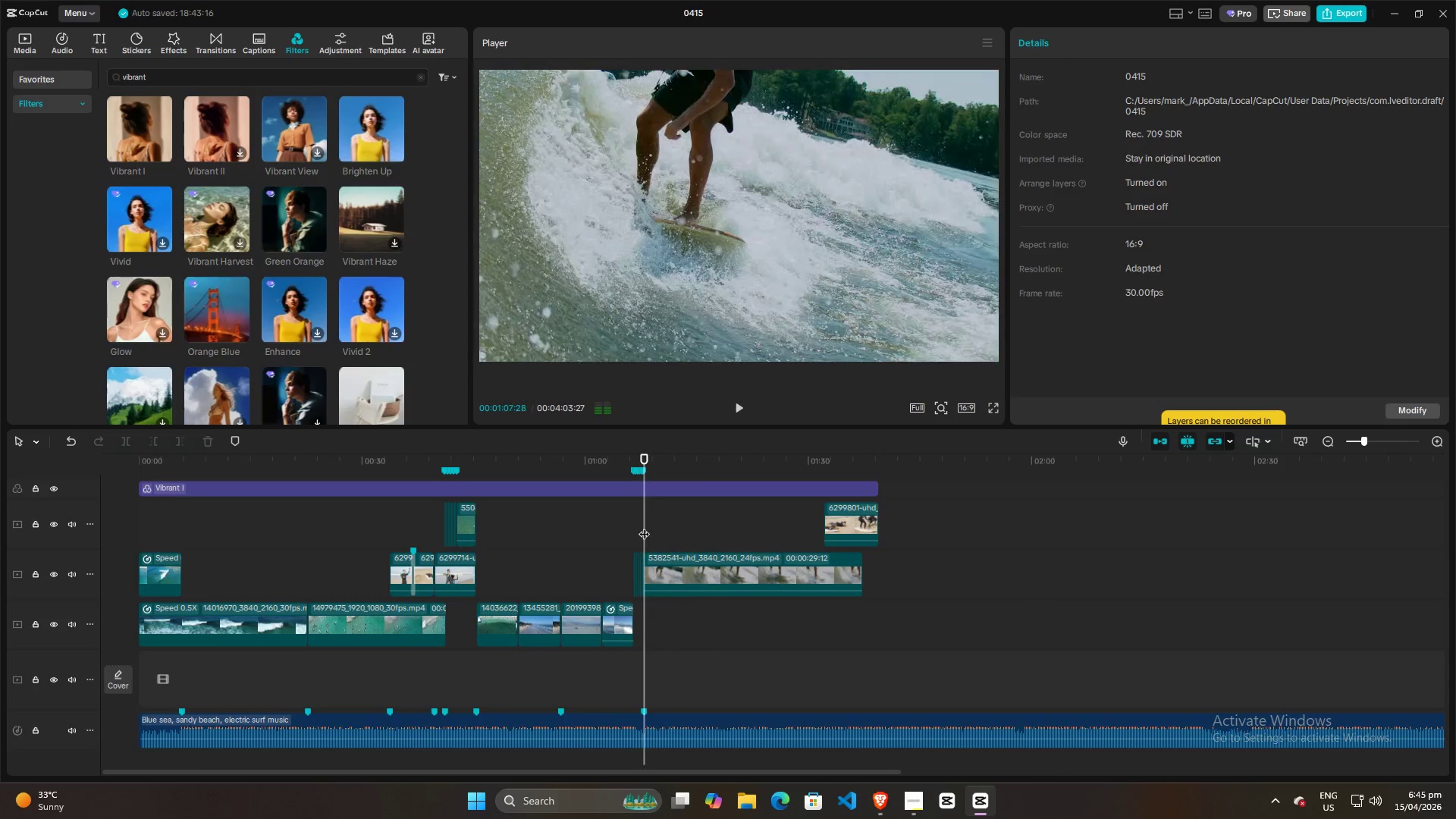 
key(Space)
 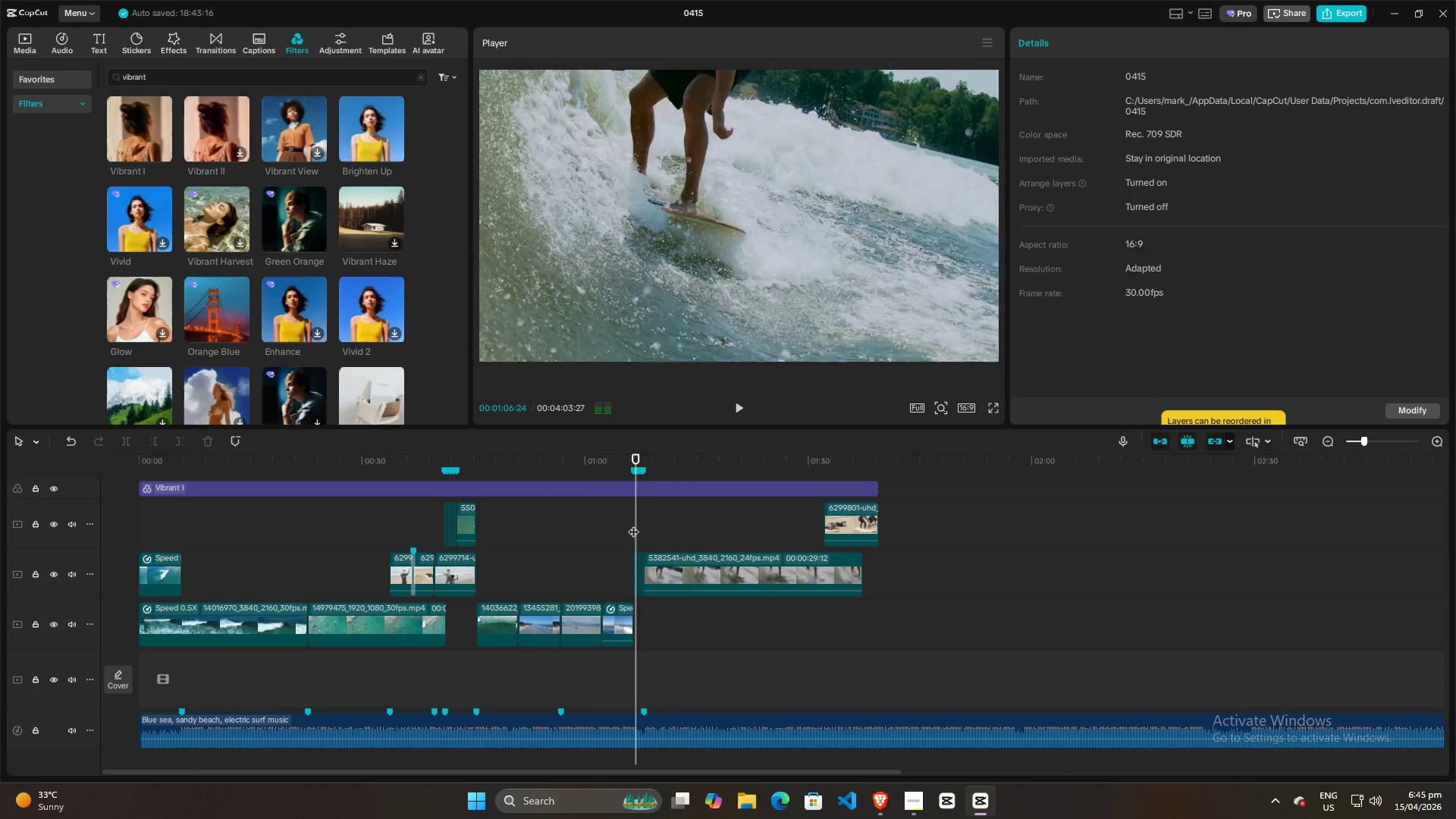 
double_click([629, 524])
 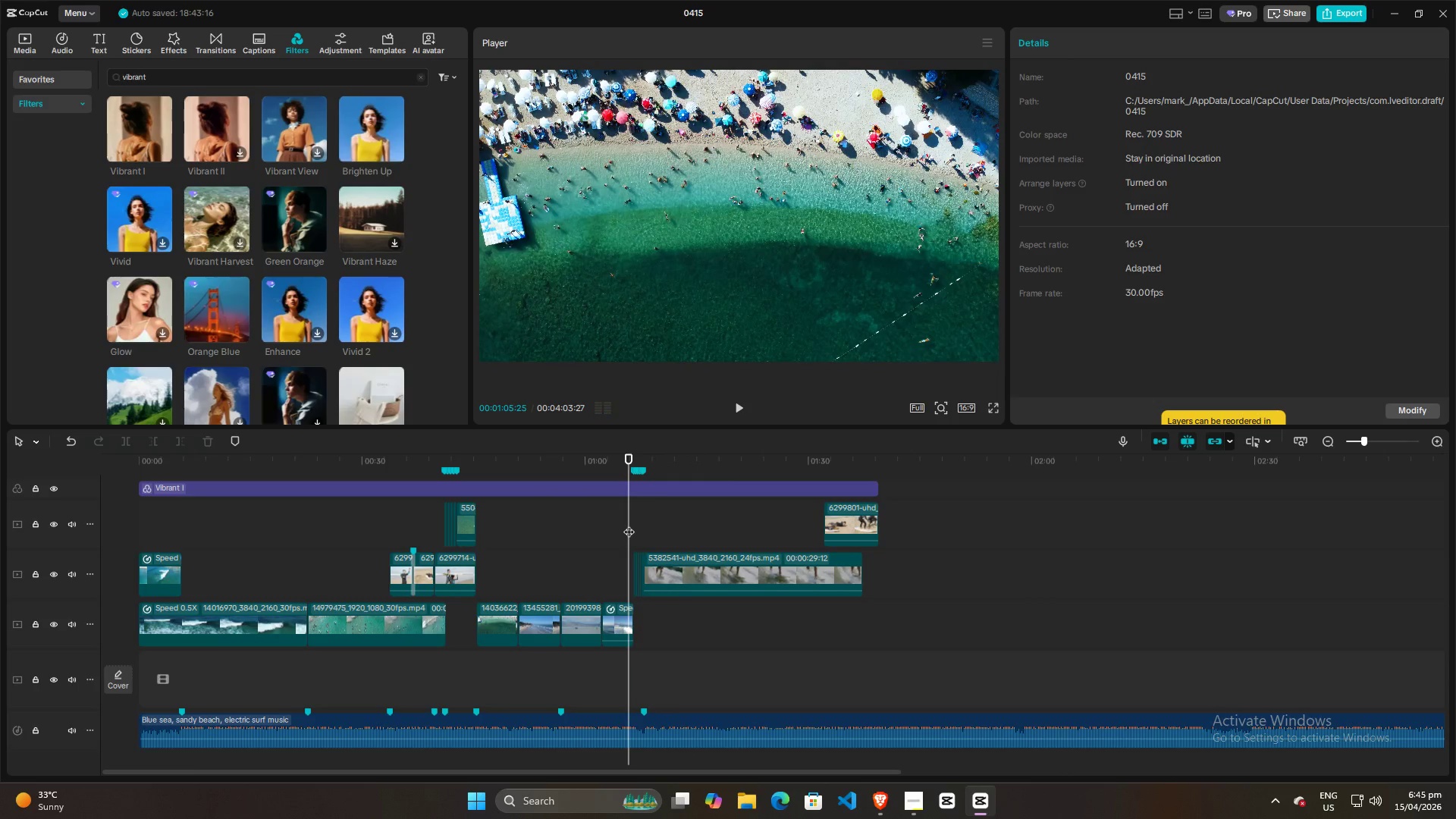 
key(Space)
 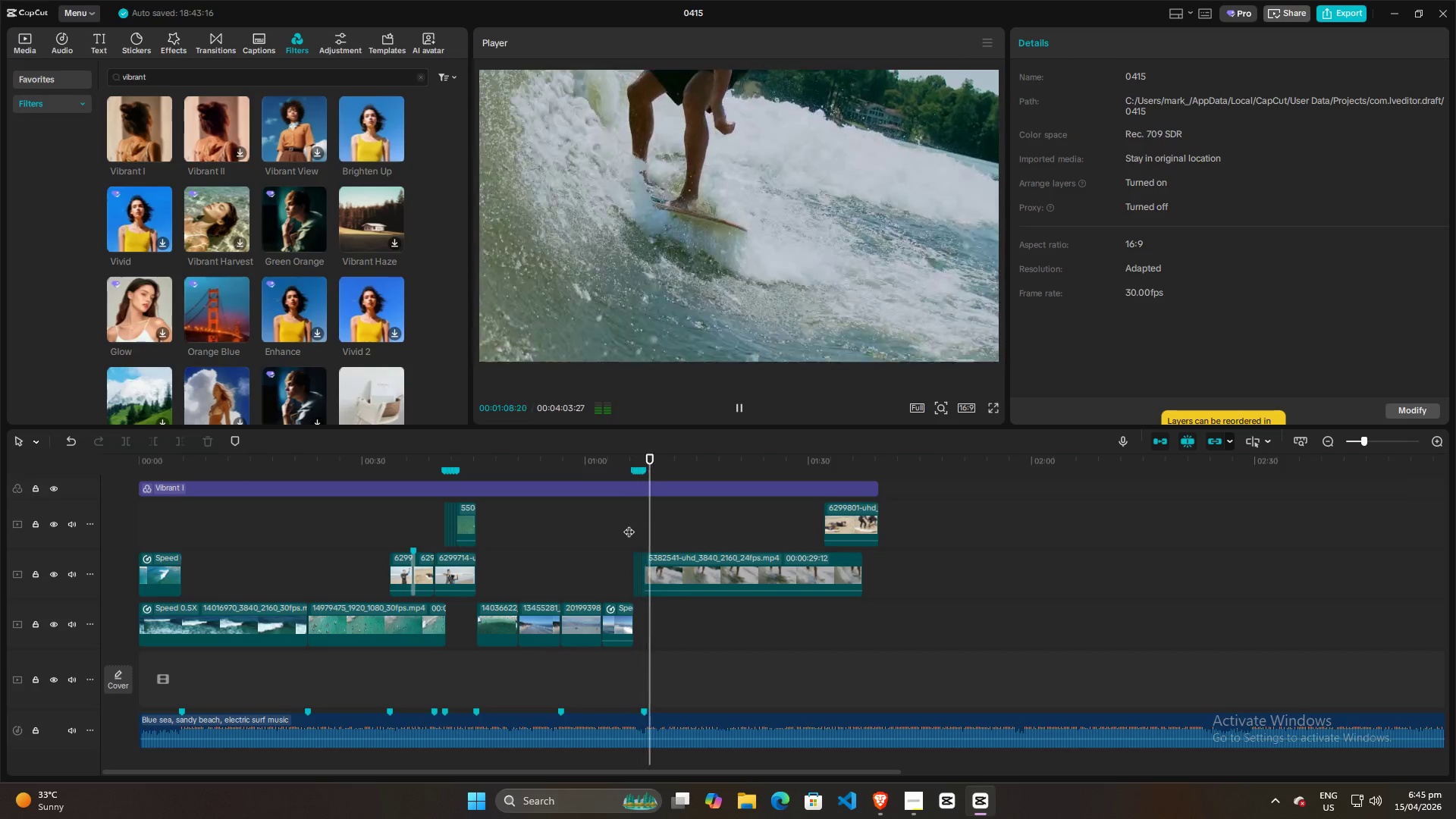 
wait(8.06)
 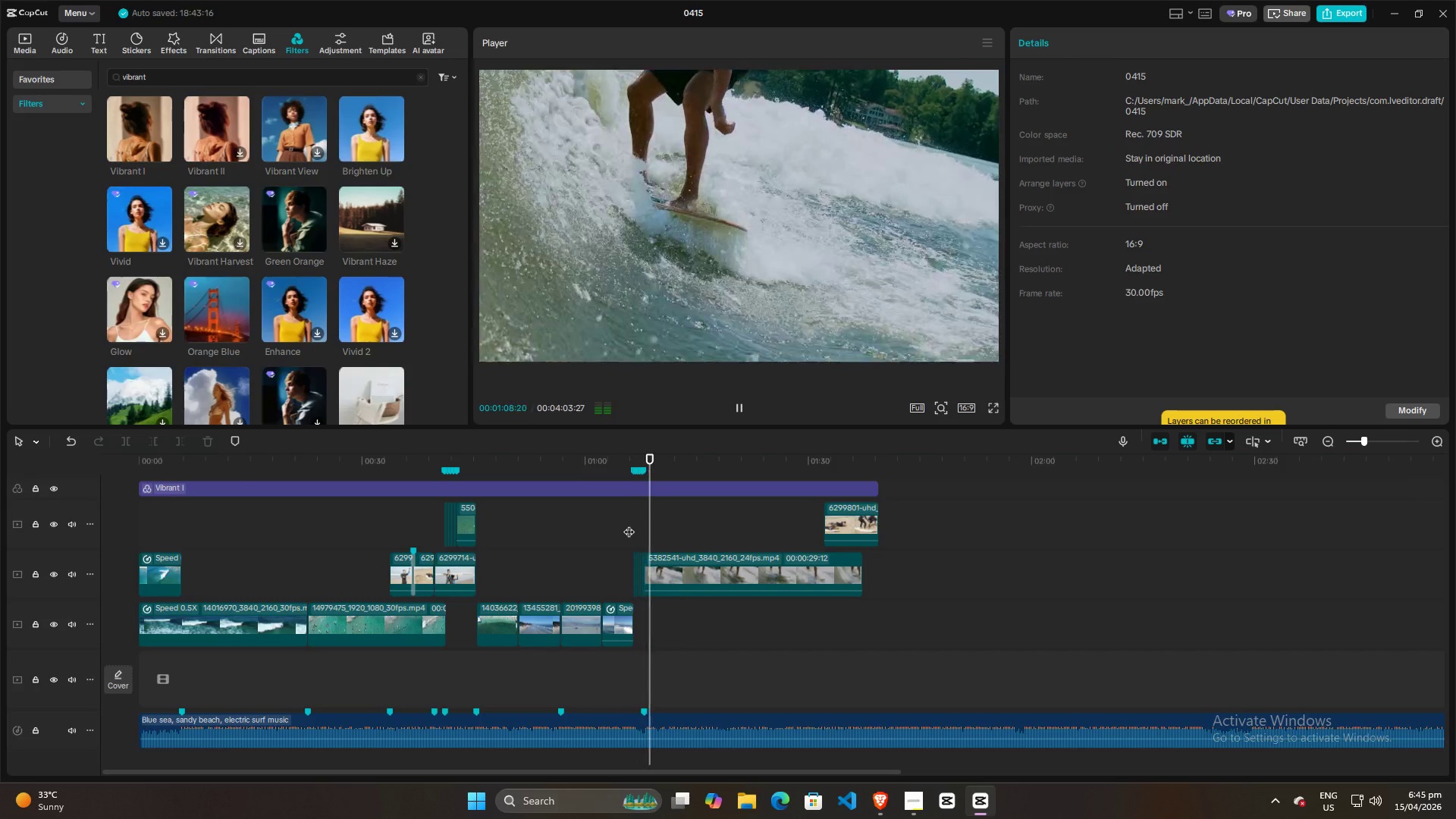 
key(Space)
 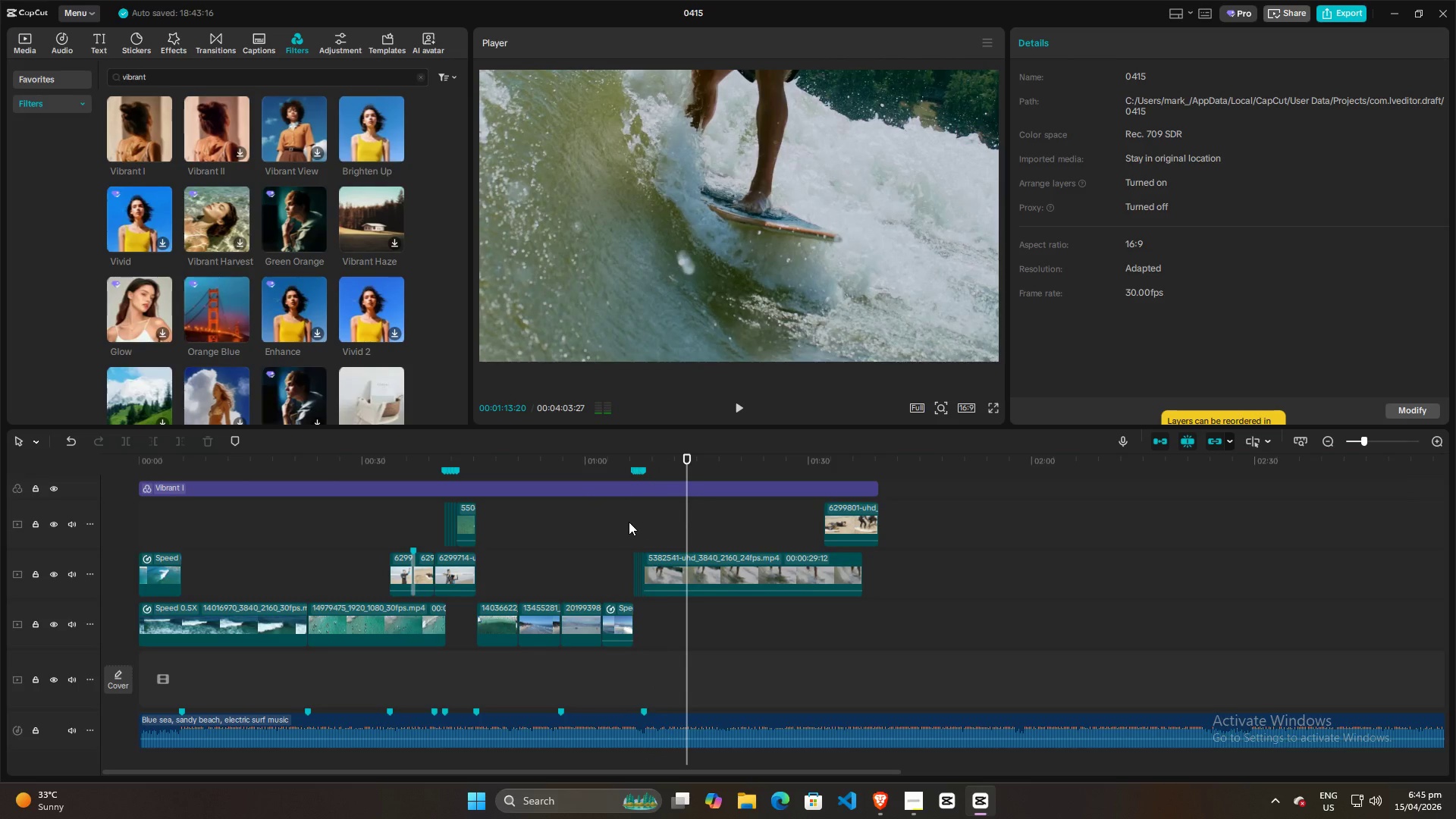 
key(Space)
 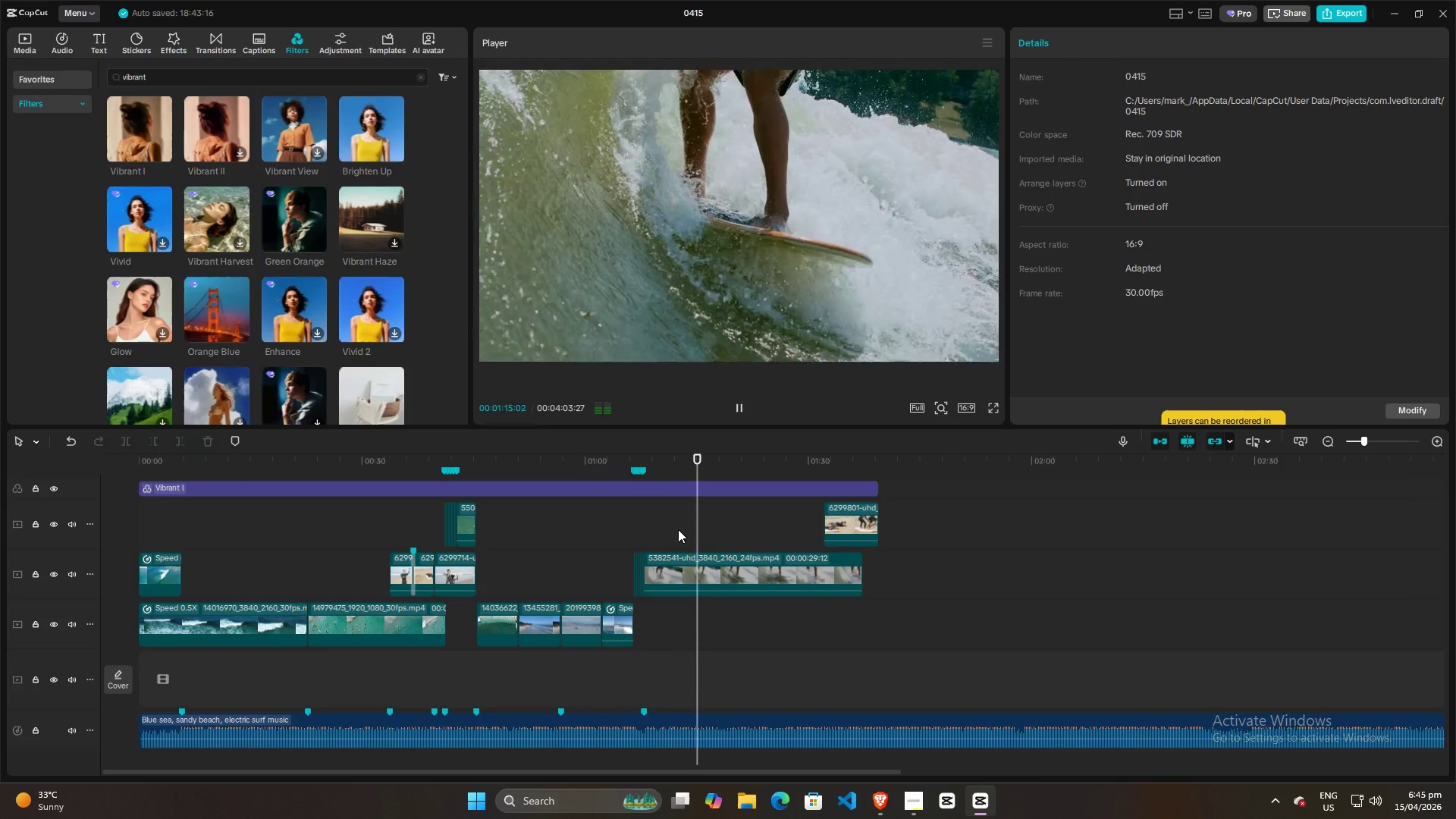 
key(Space)
 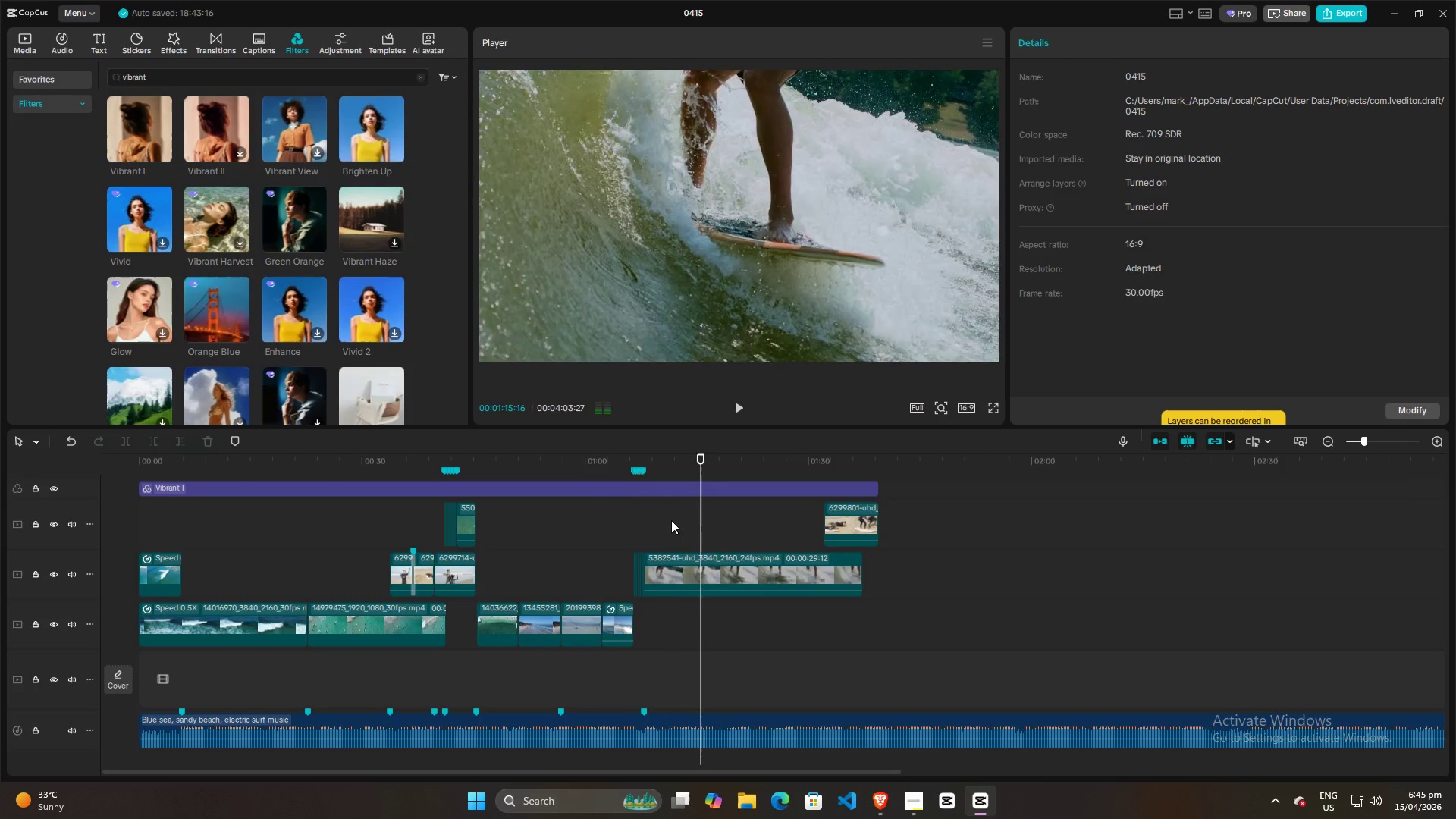 
left_click([671, 520])
 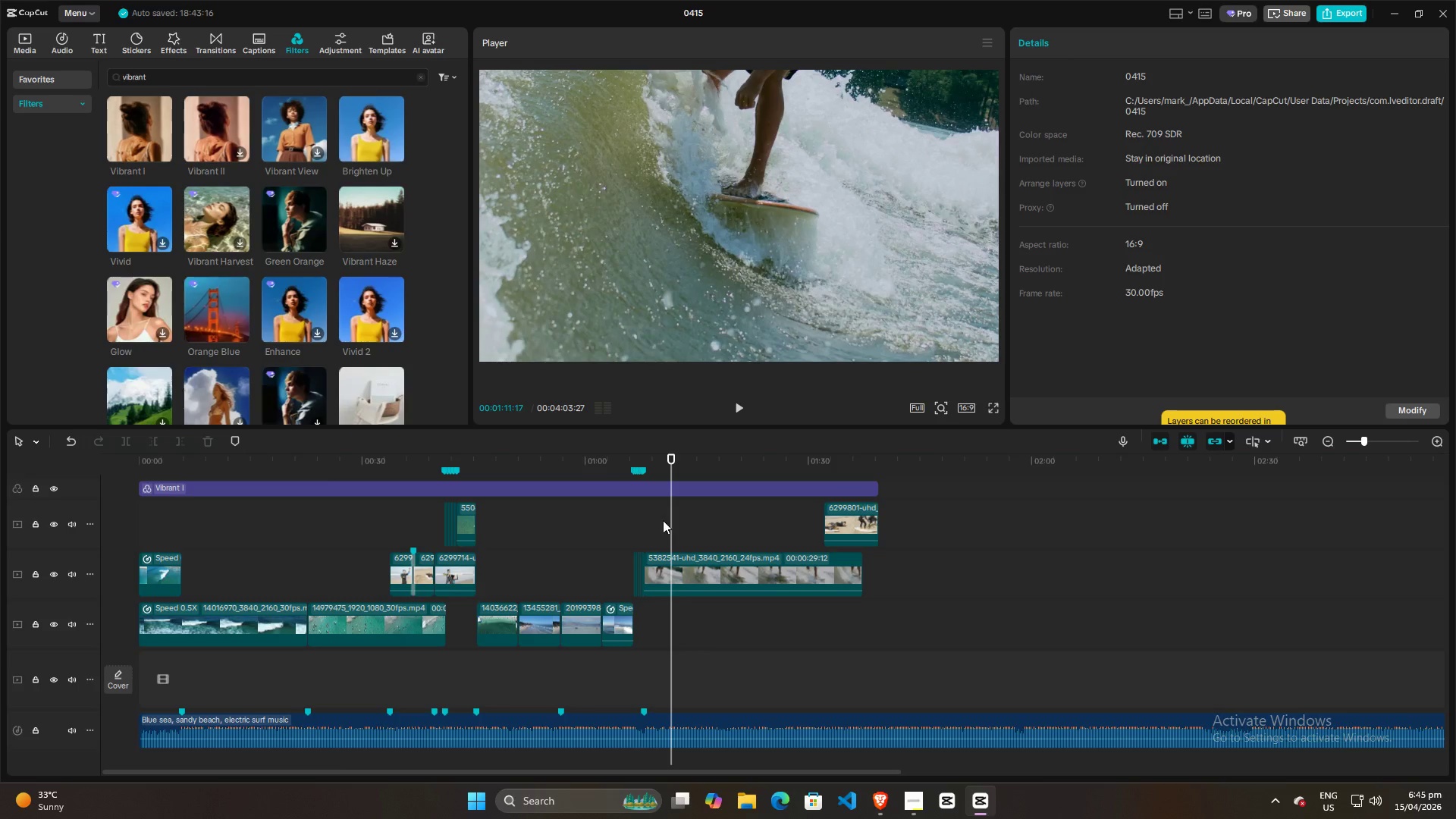 
left_click([657, 519])
 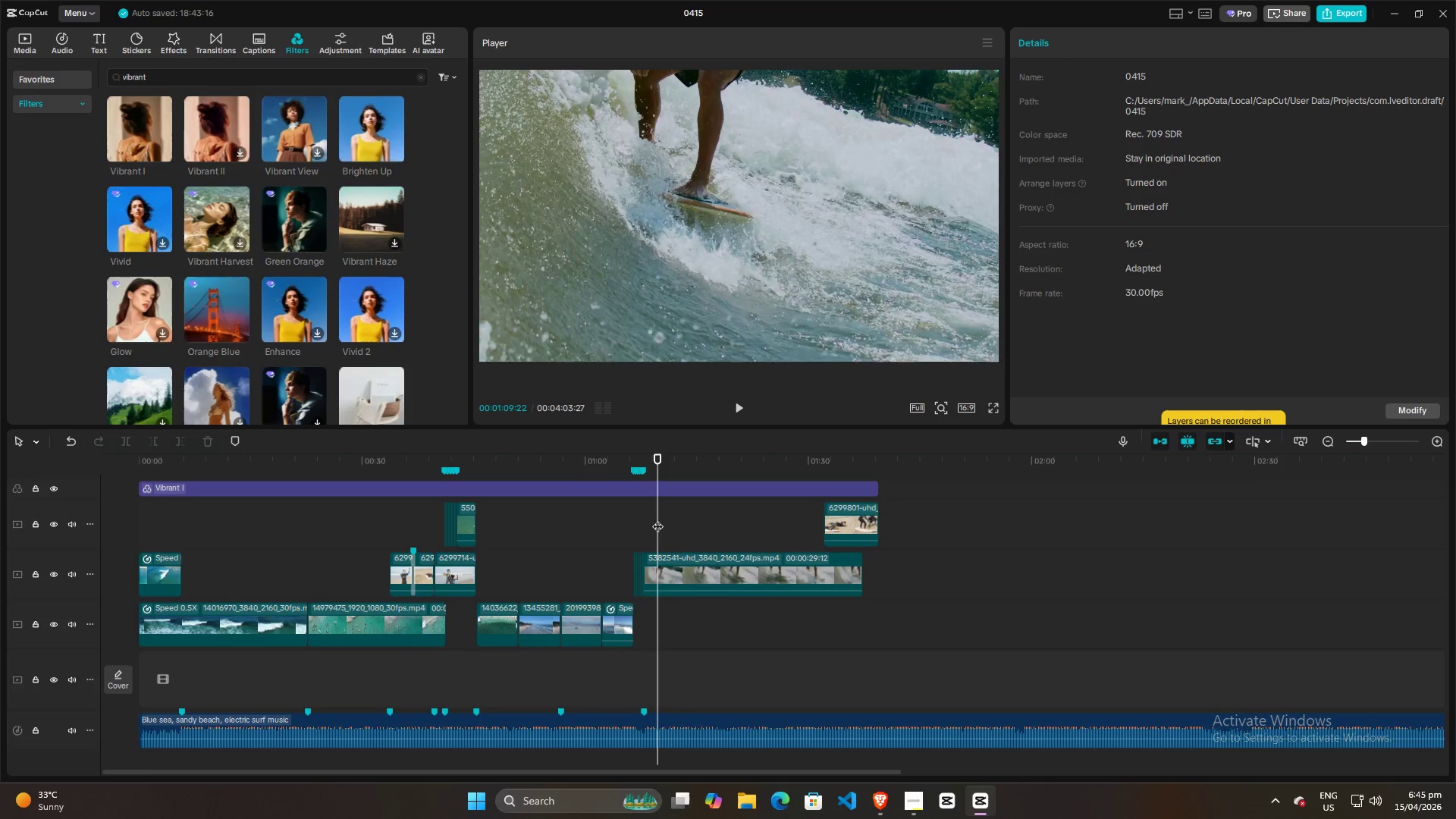 
key(Space)
 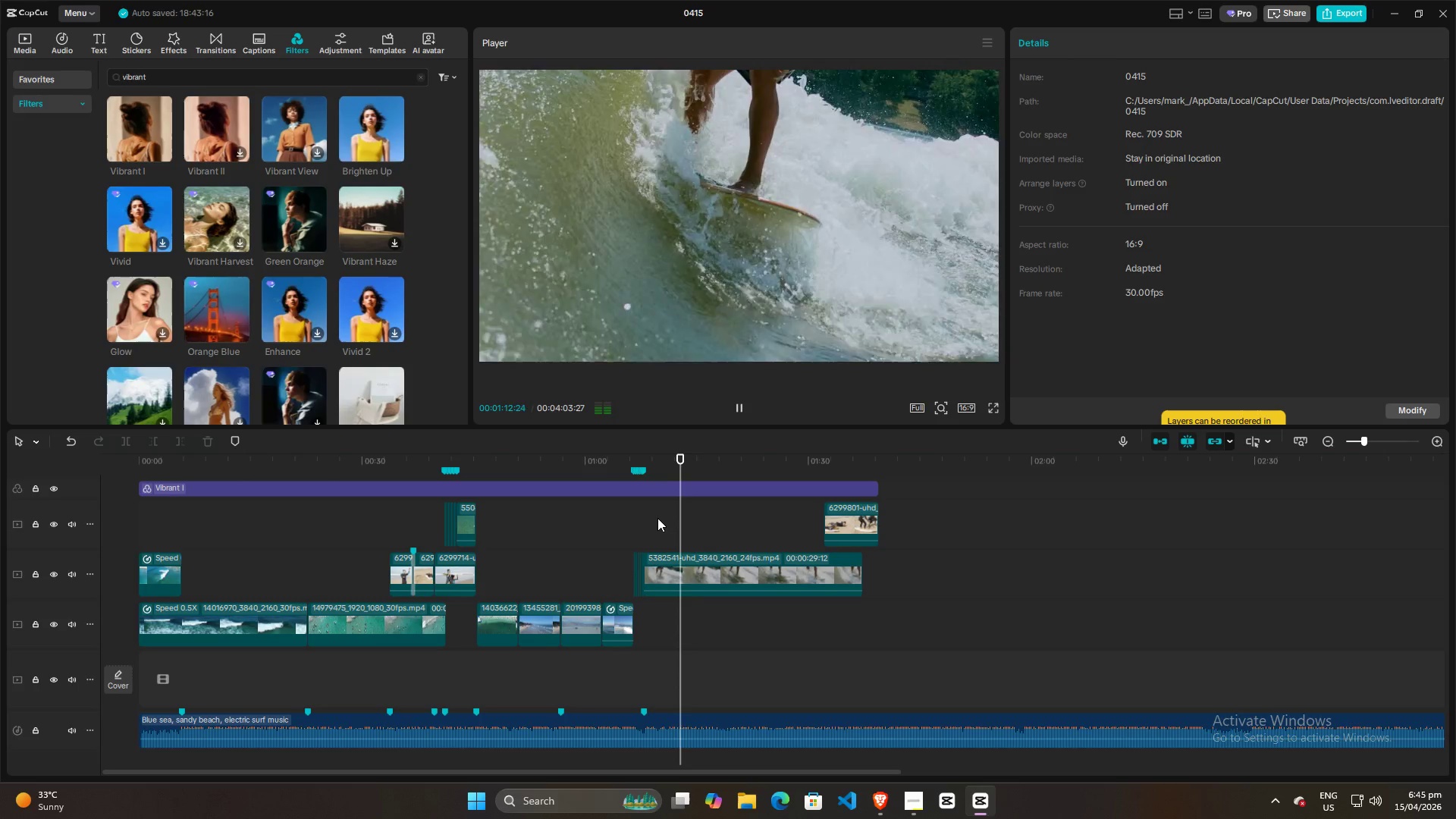 
key(Space)
 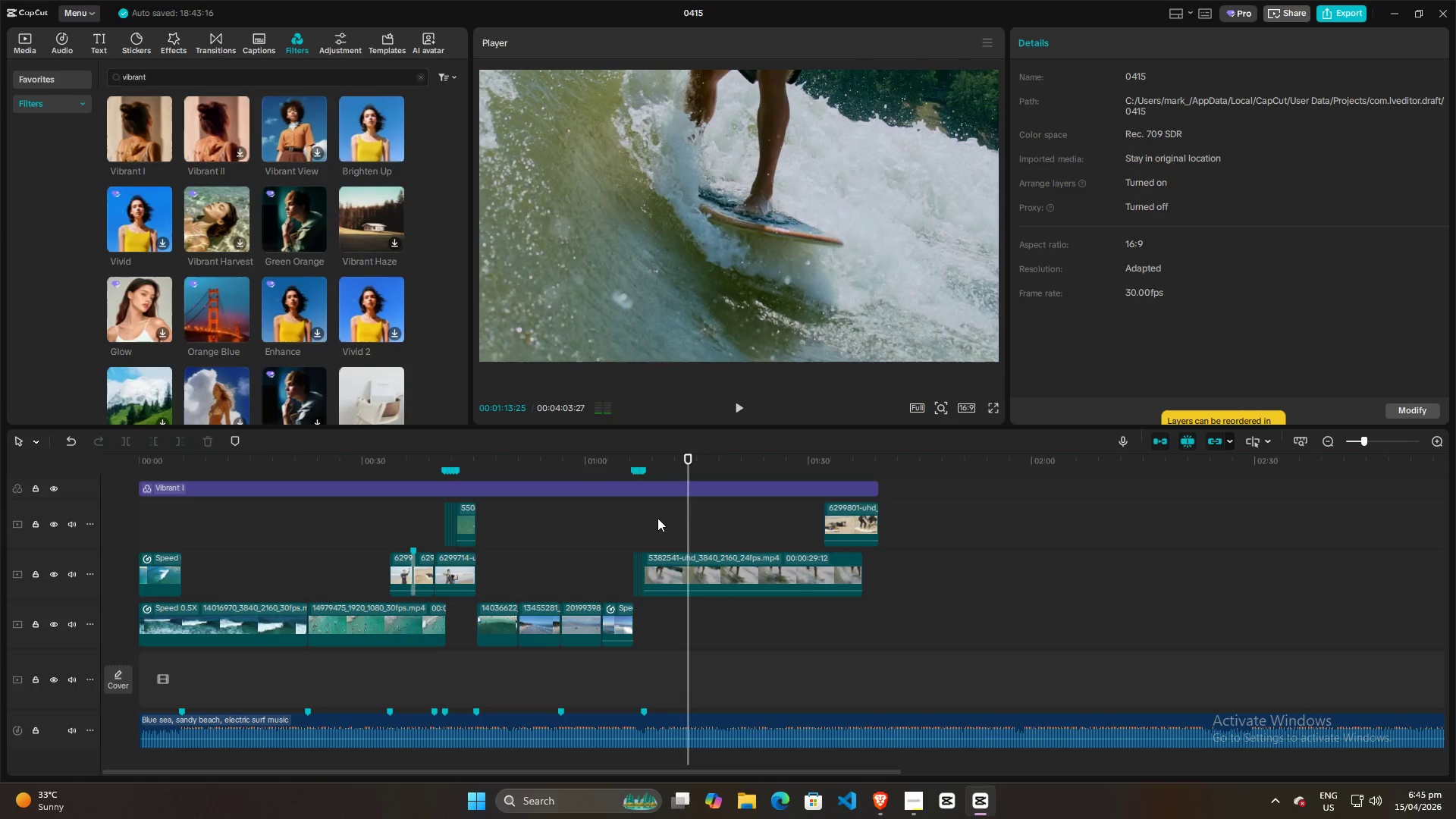 
left_click([657, 518])
 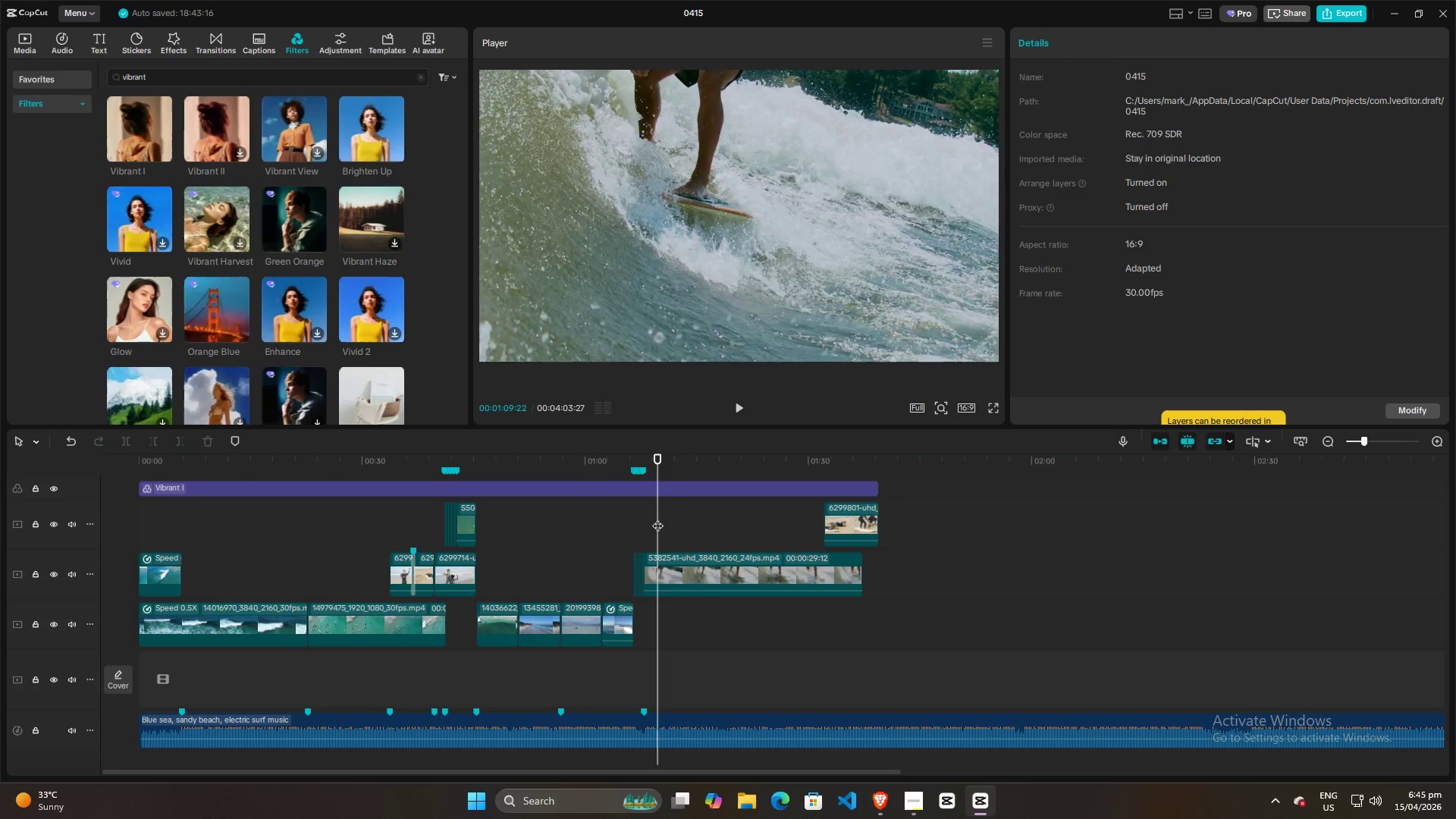 
key(Space)
 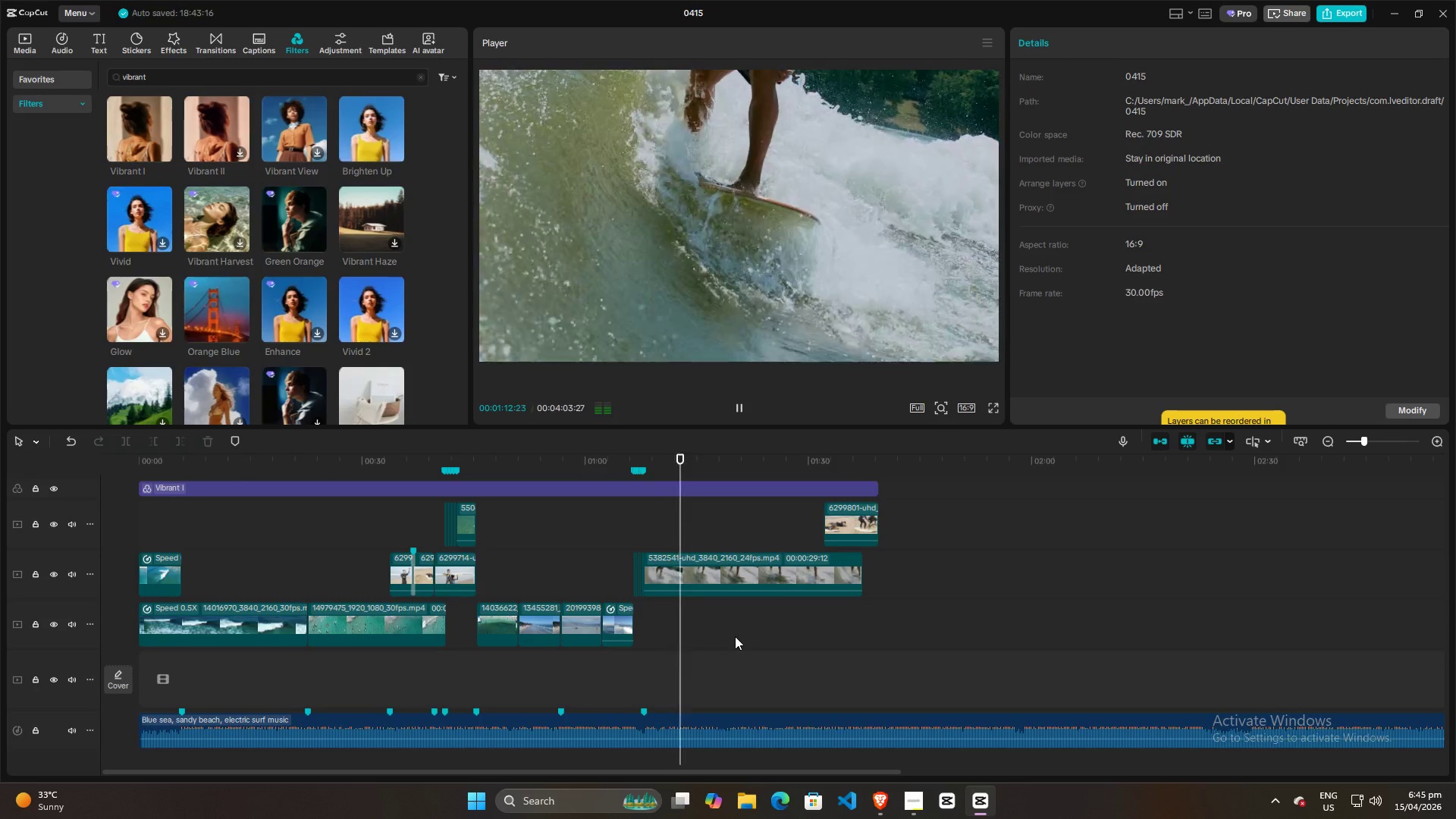 
key(Space)
 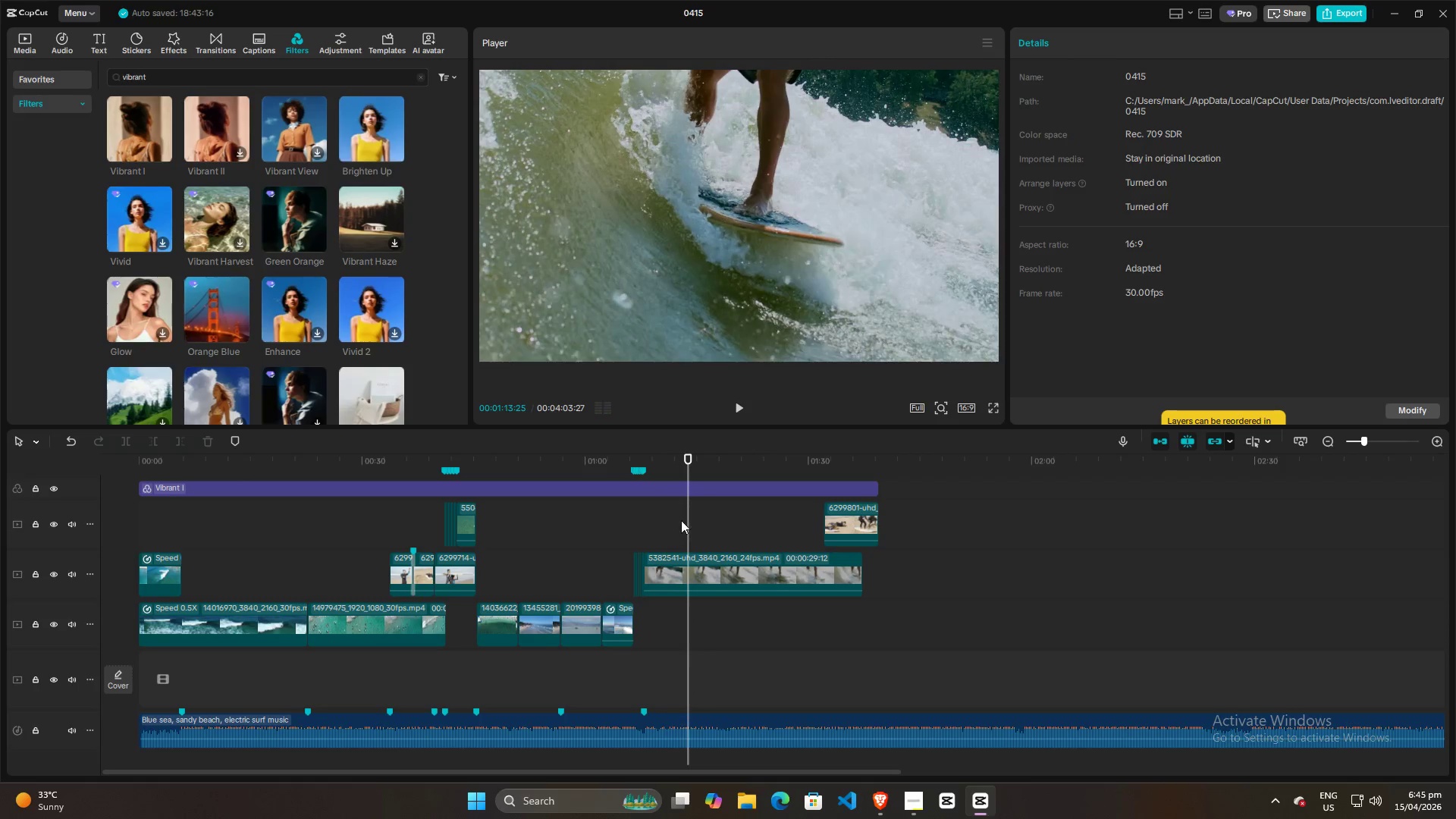 
left_click([676, 520])
 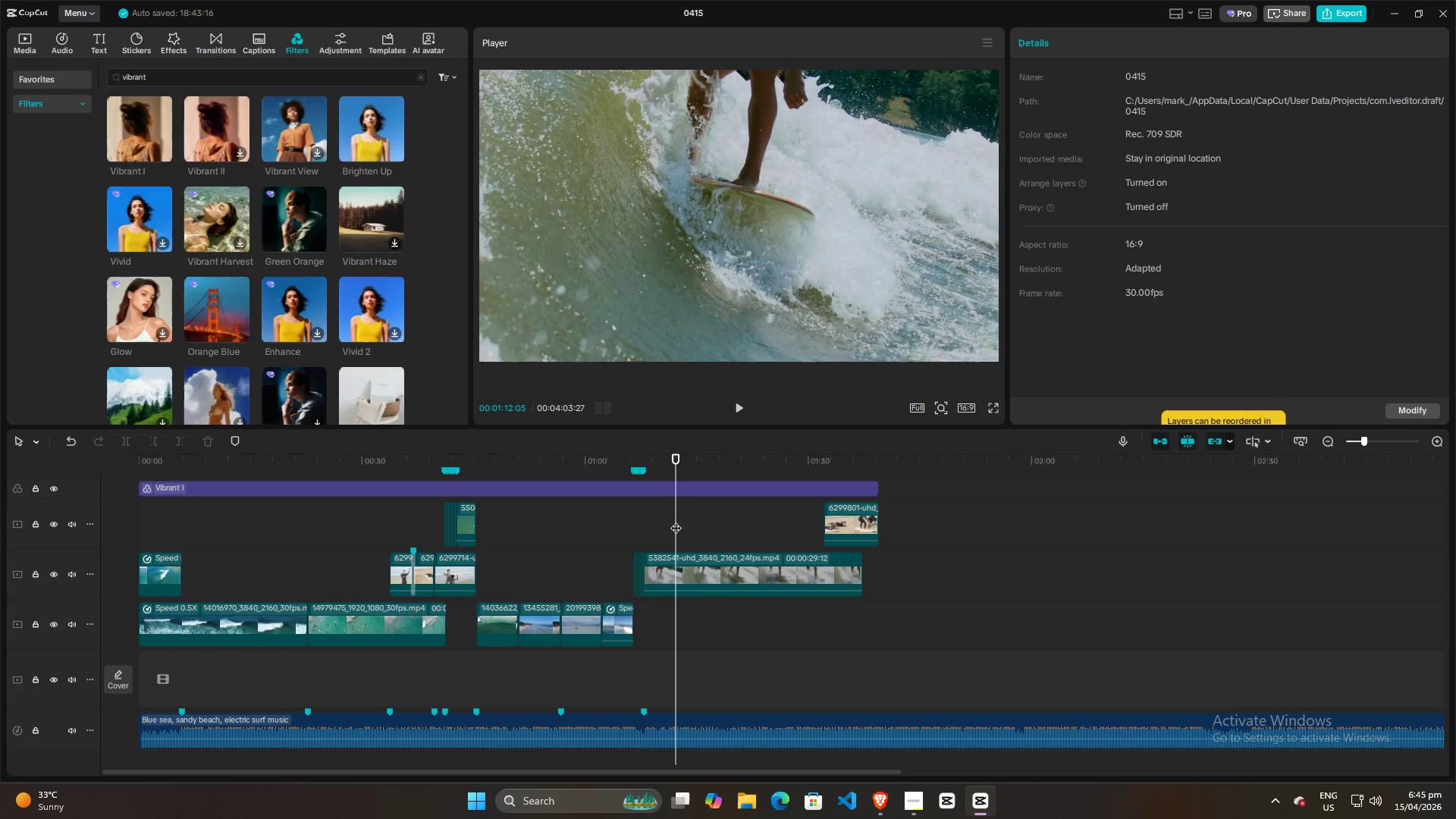 
key(Space)
 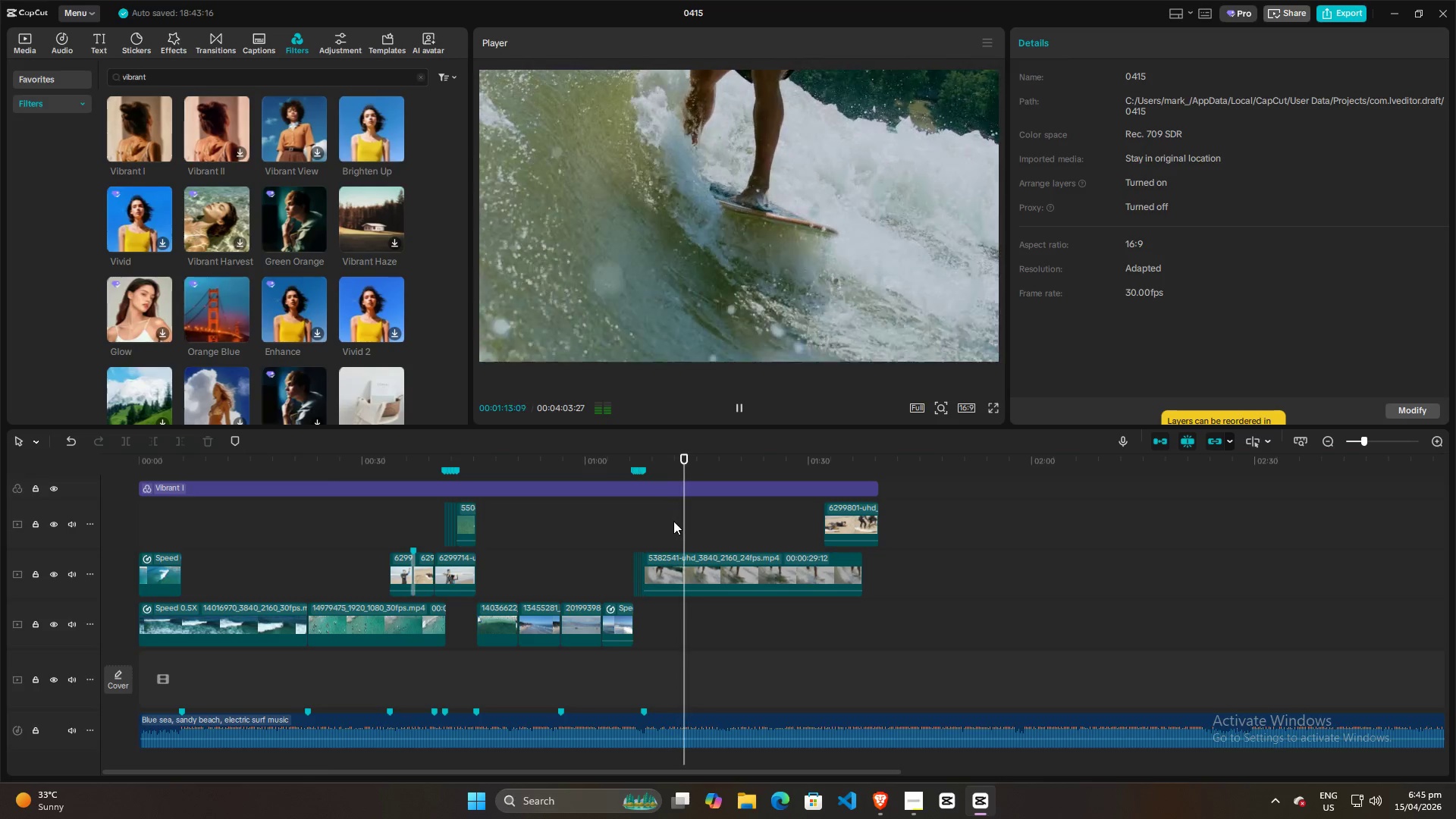 
key(Space)
 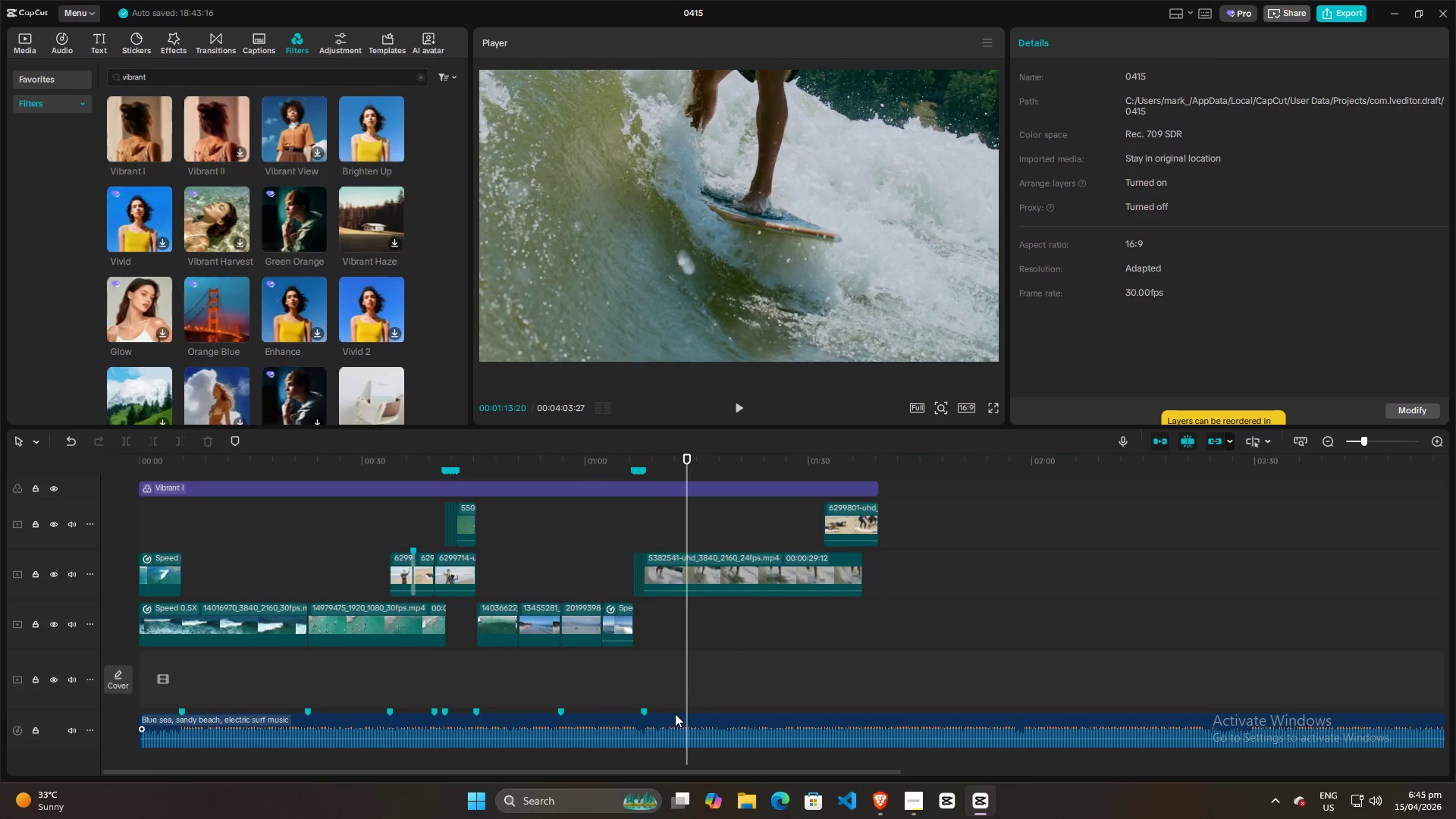 
left_click([675, 714])
 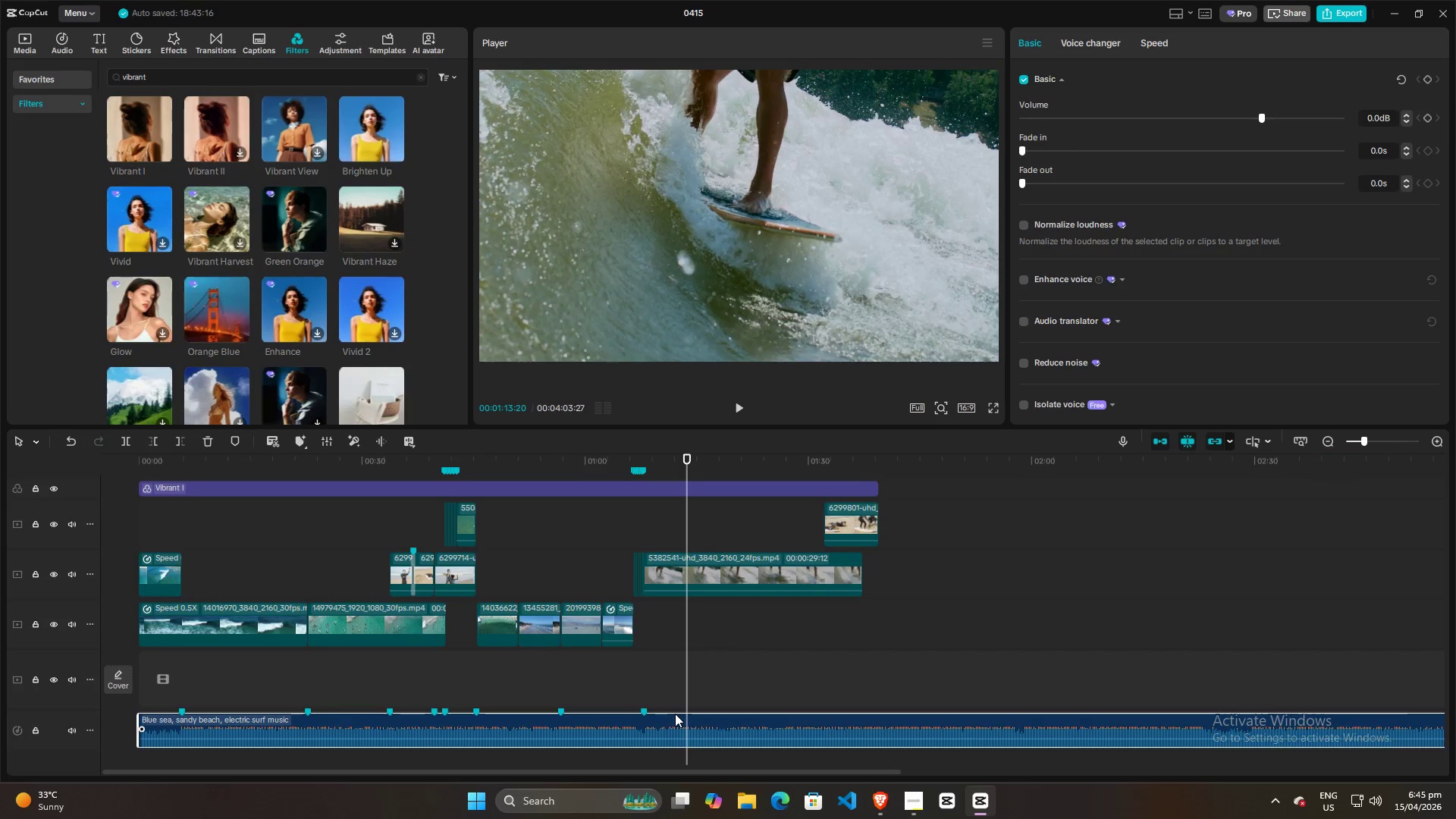 
key(M)
 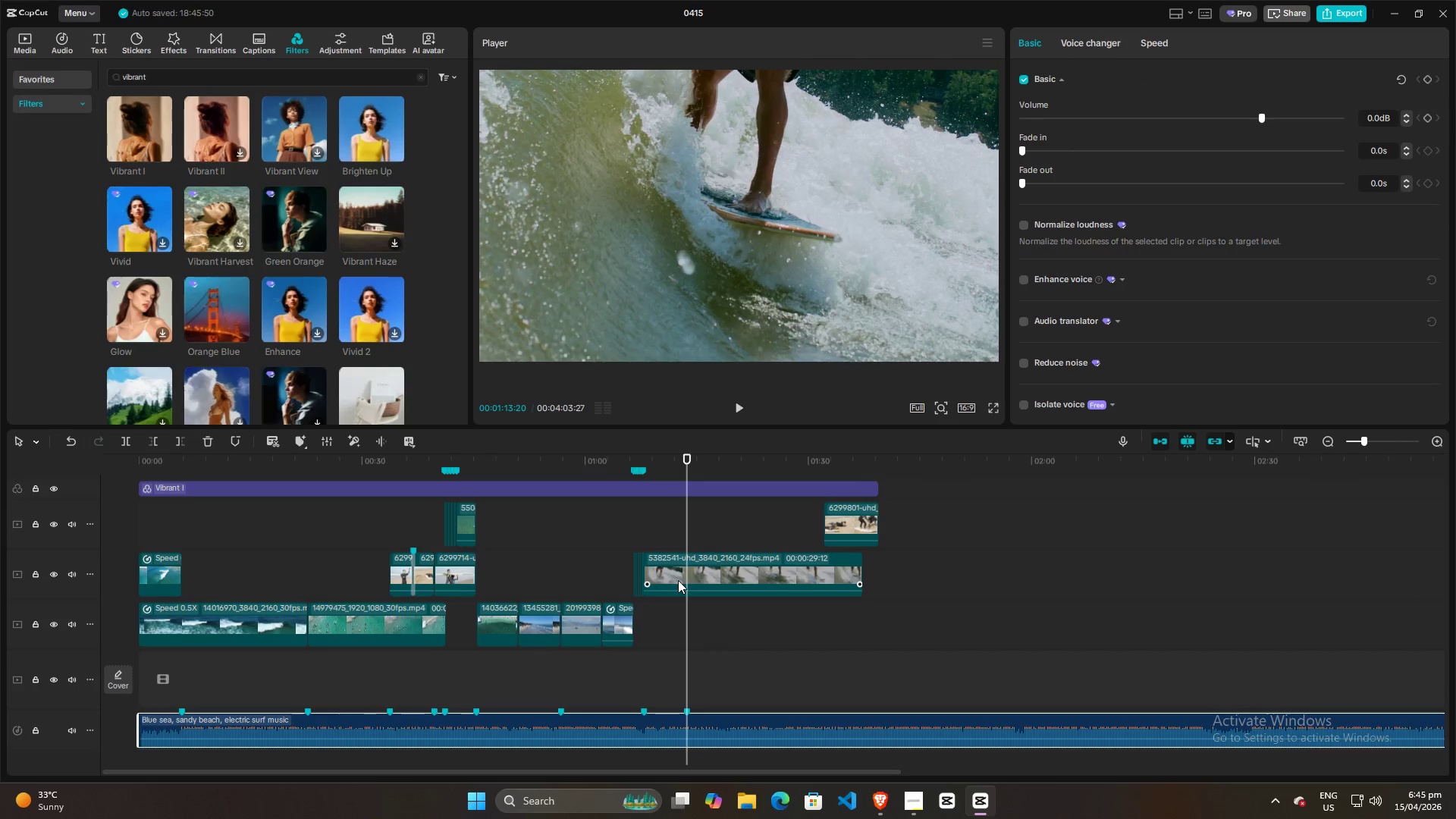 
left_click([674, 570])
 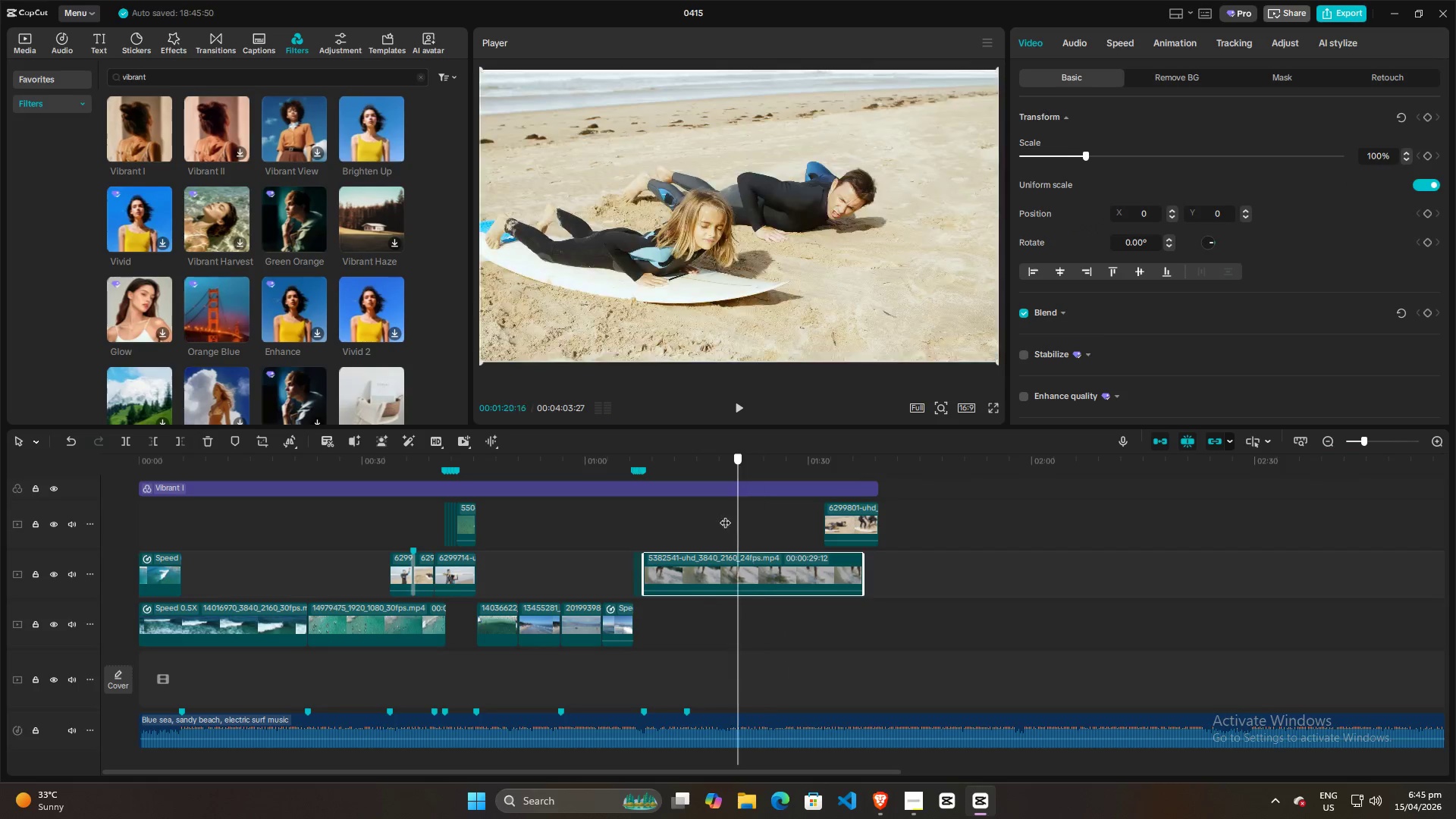 
left_click([691, 516])
 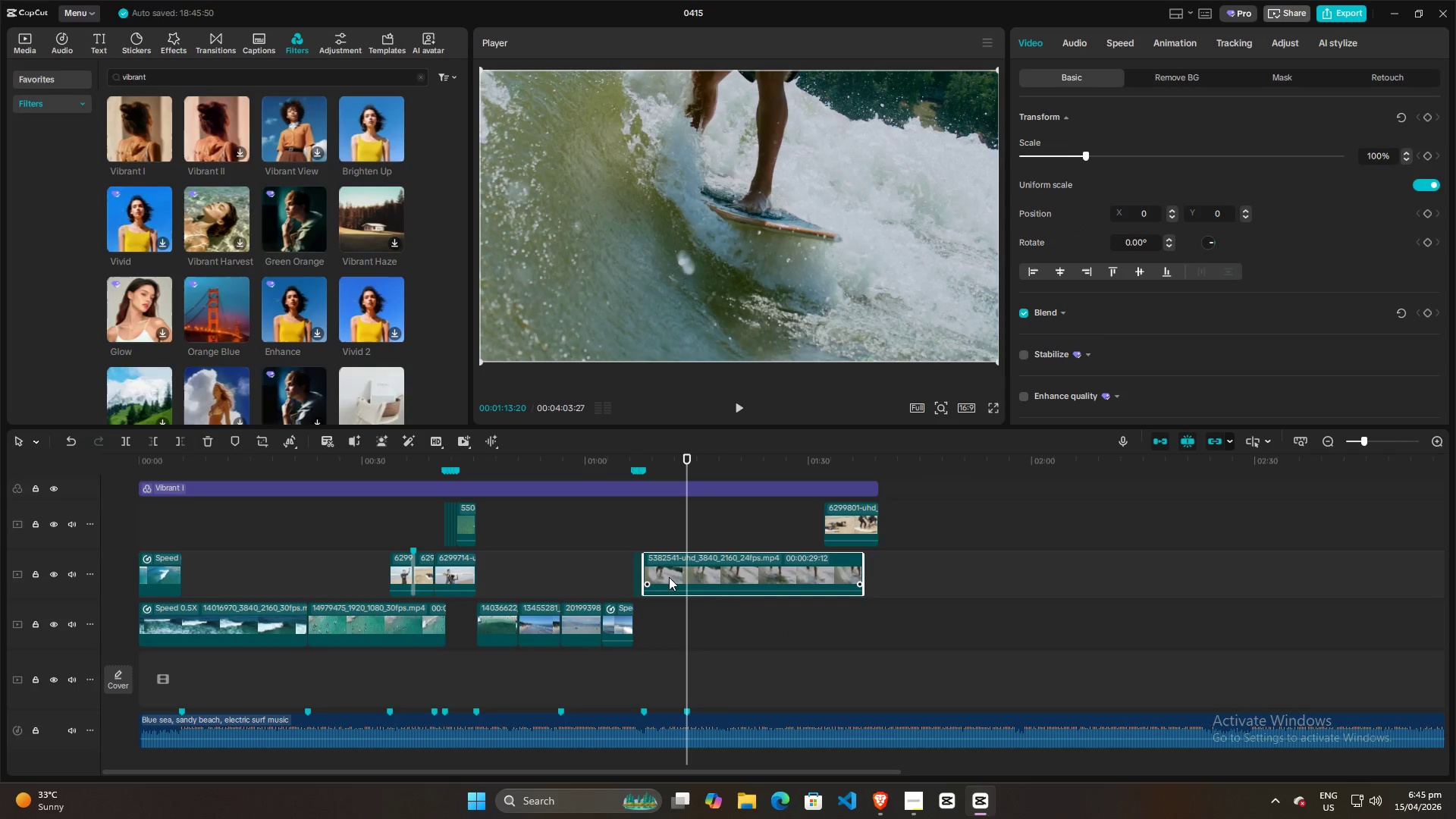 
left_click([669, 577])
 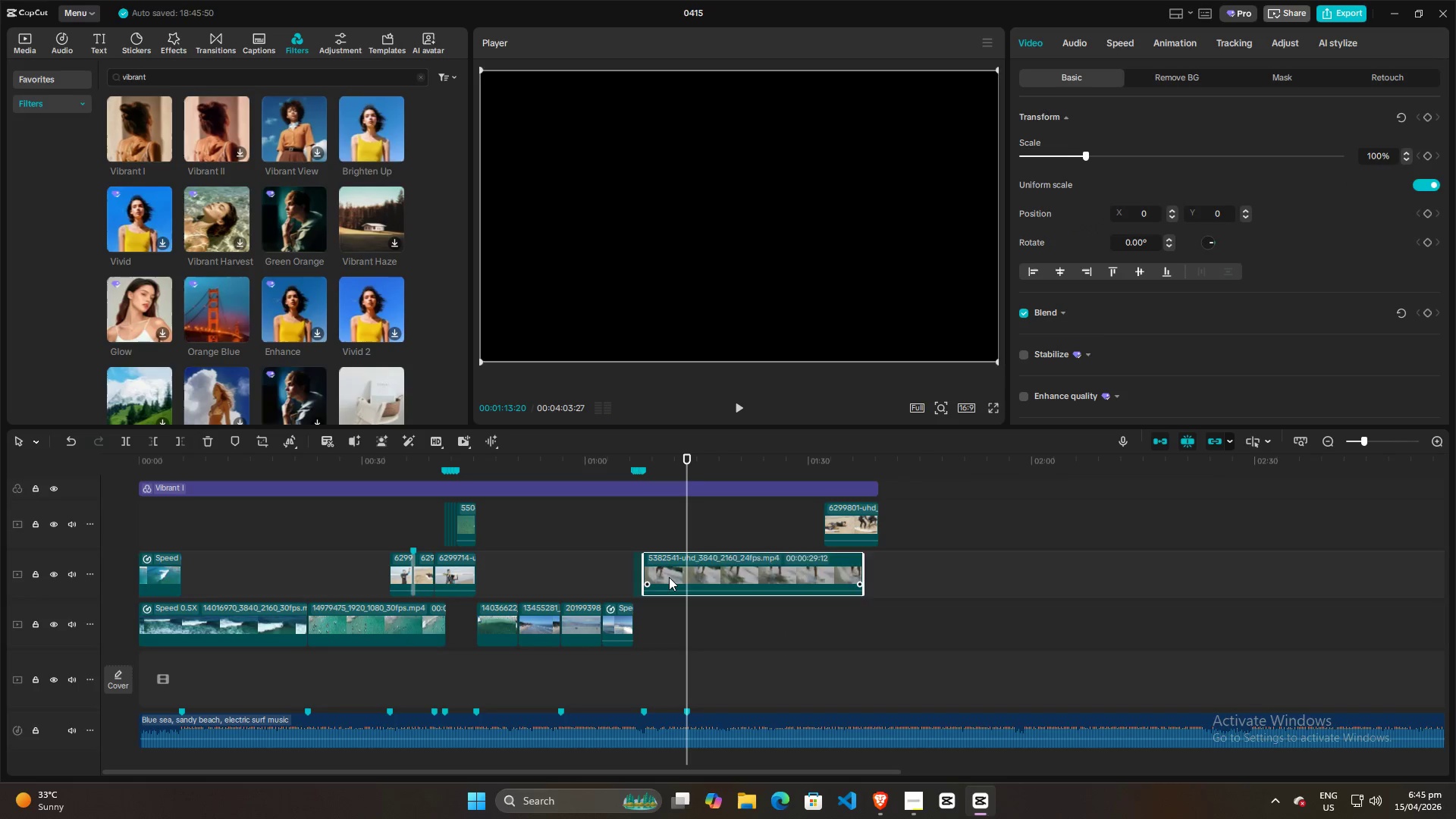 
key(W)
 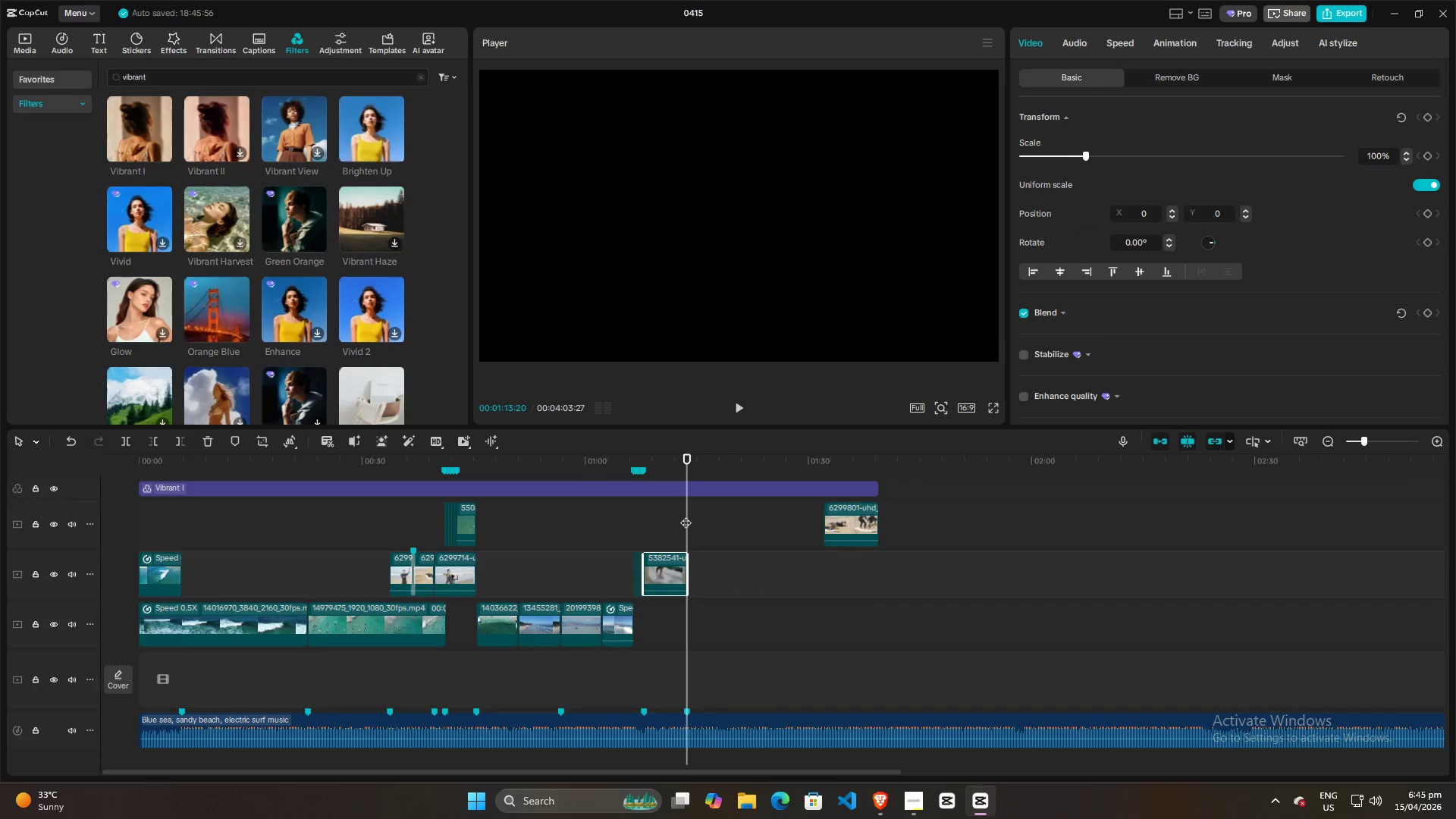 
left_click_drag(start_coordinate=[689, 511], to_coordinate=[1157, 513])
 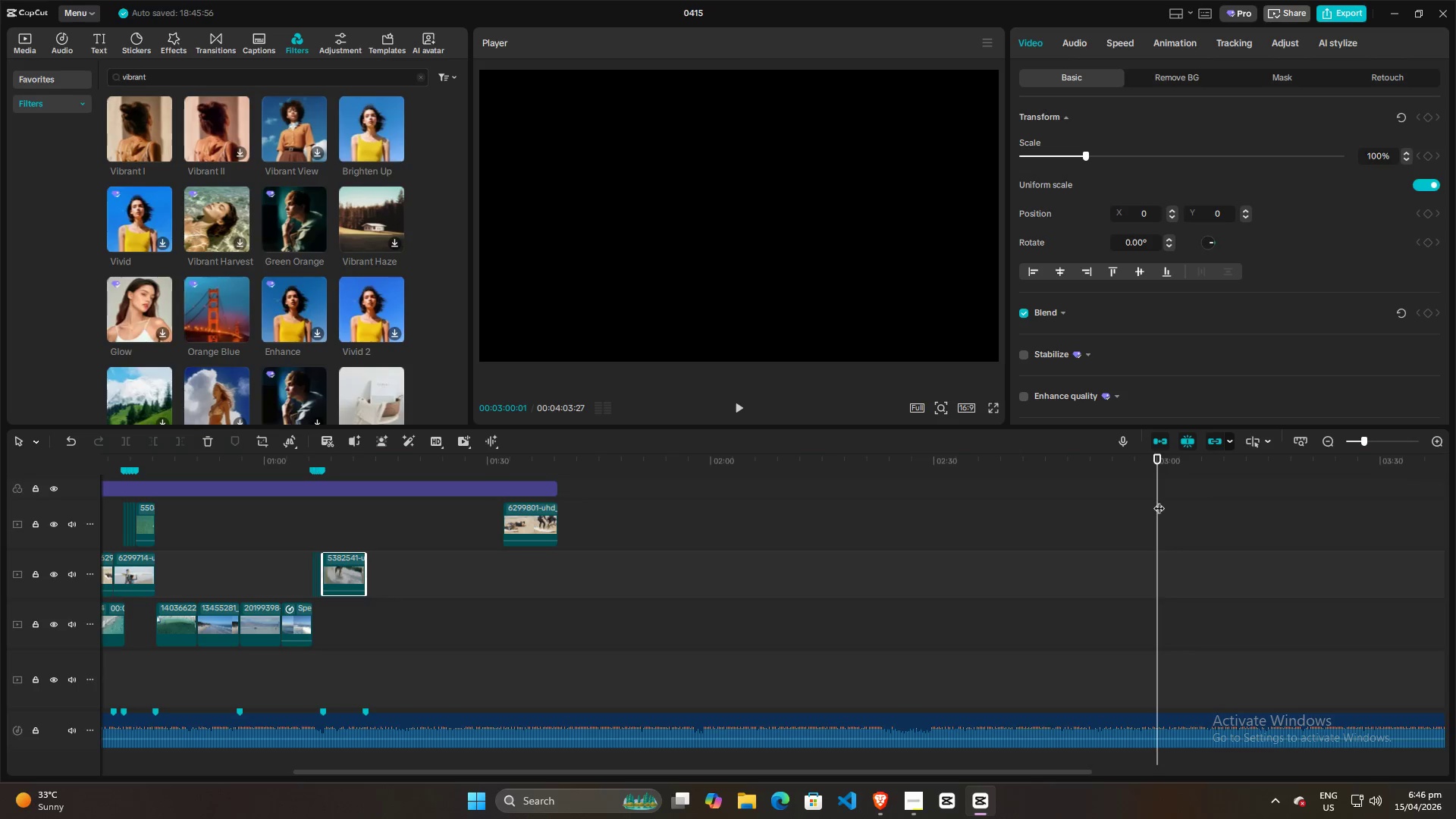 
wait(18.14)
 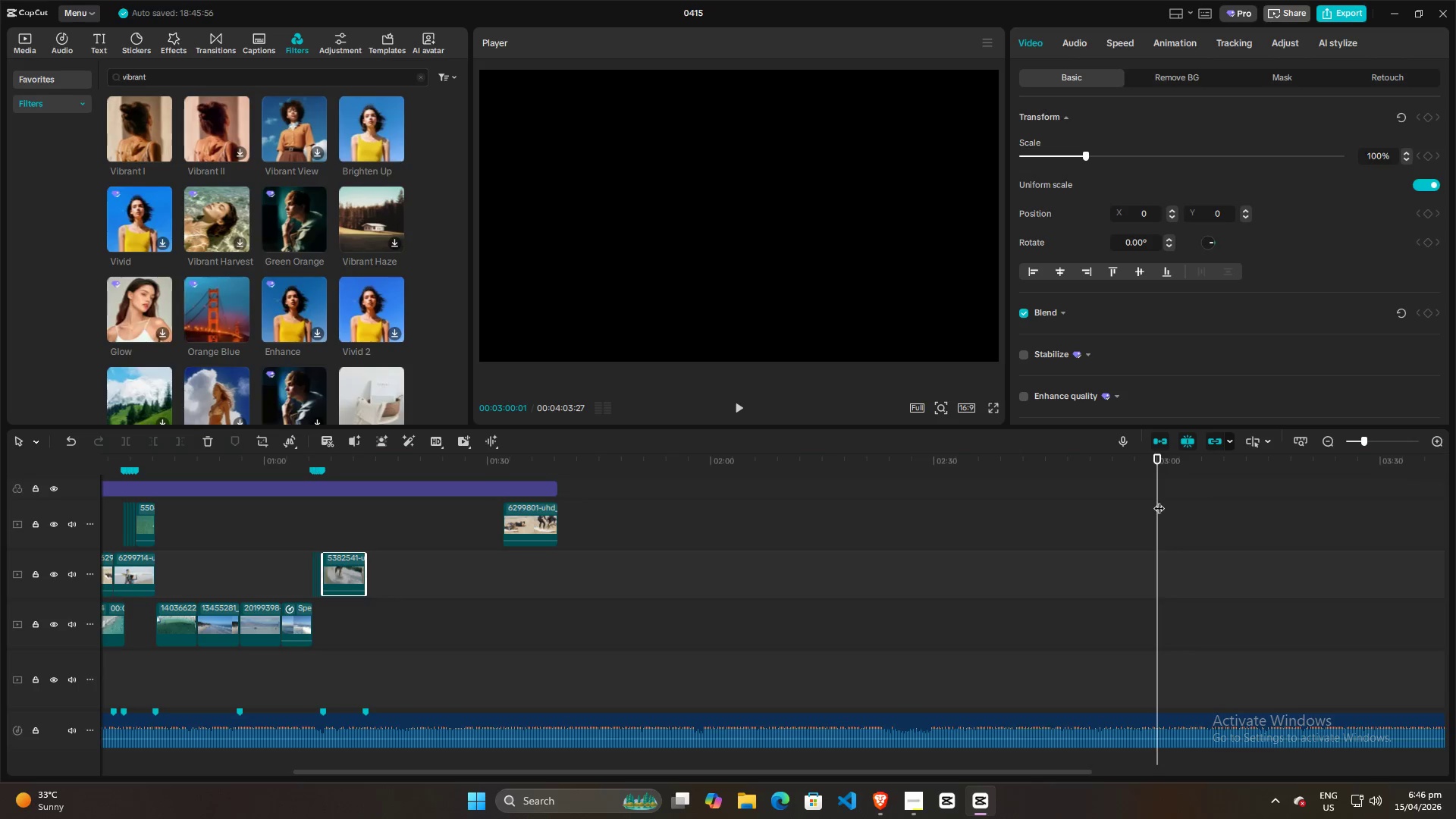 
left_click_drag(start_coordinate=[1159, 500], to_coordinate=[471, 527])
 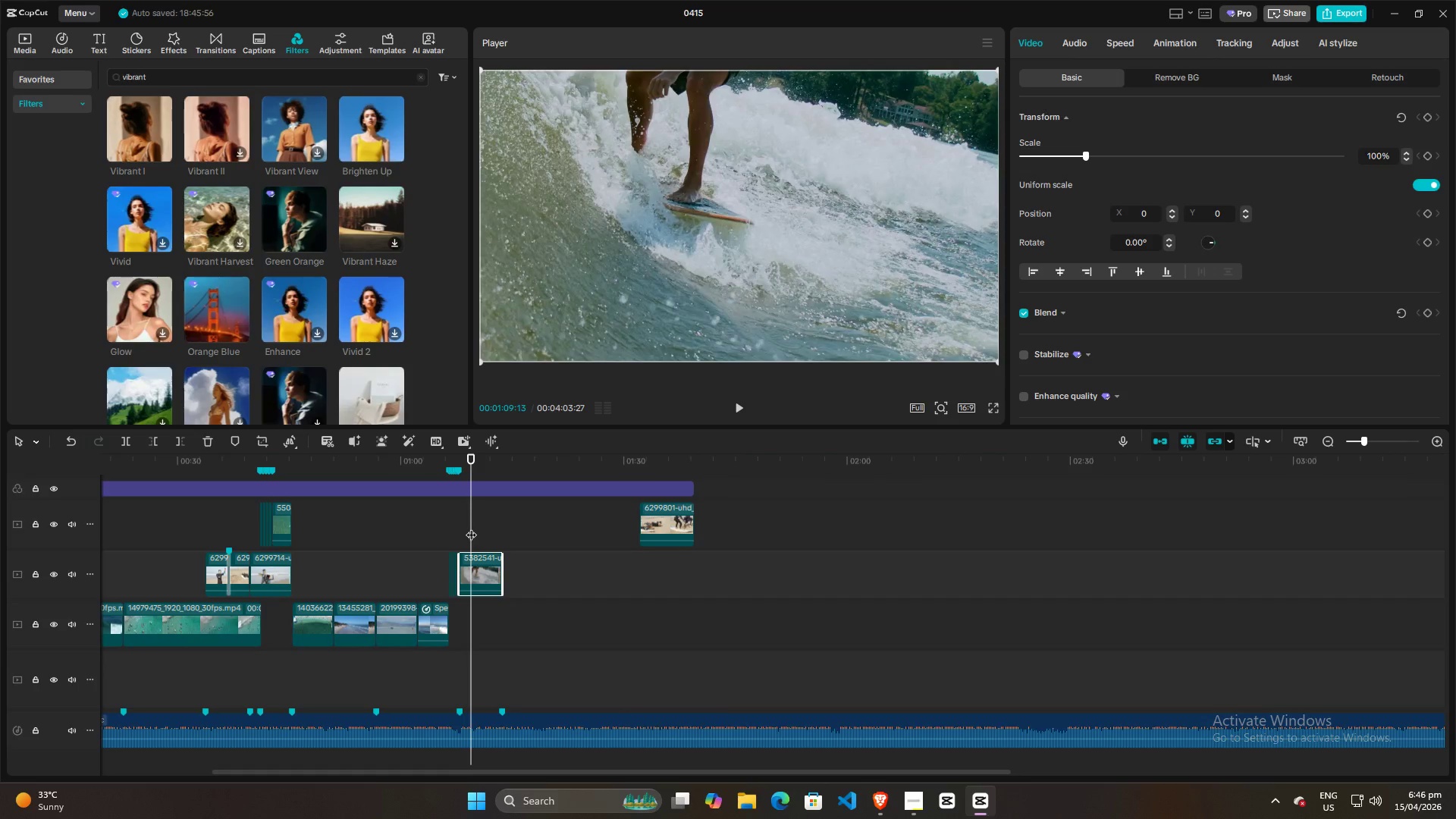 
key(Space)
 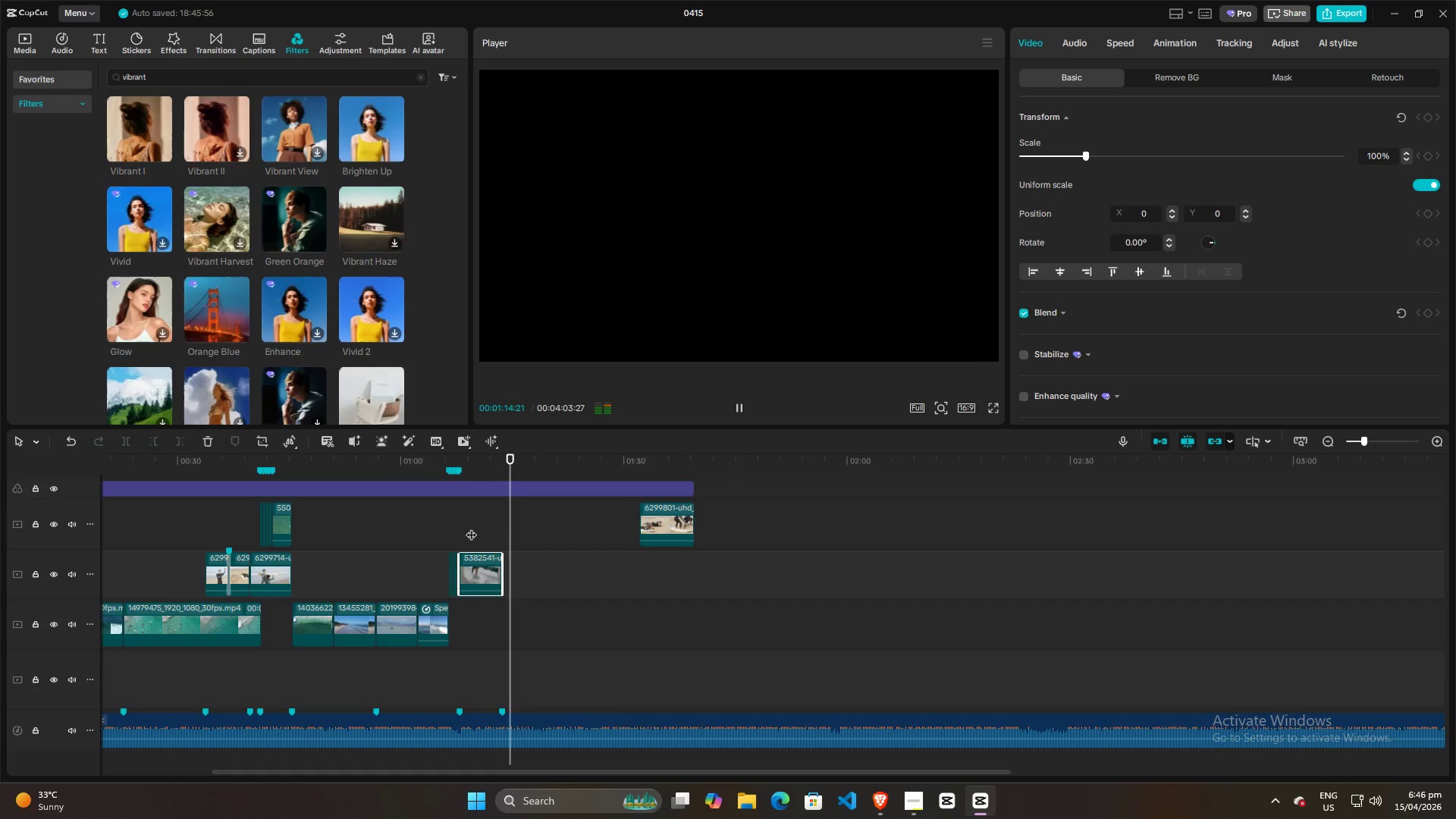 
wait(7.01)
 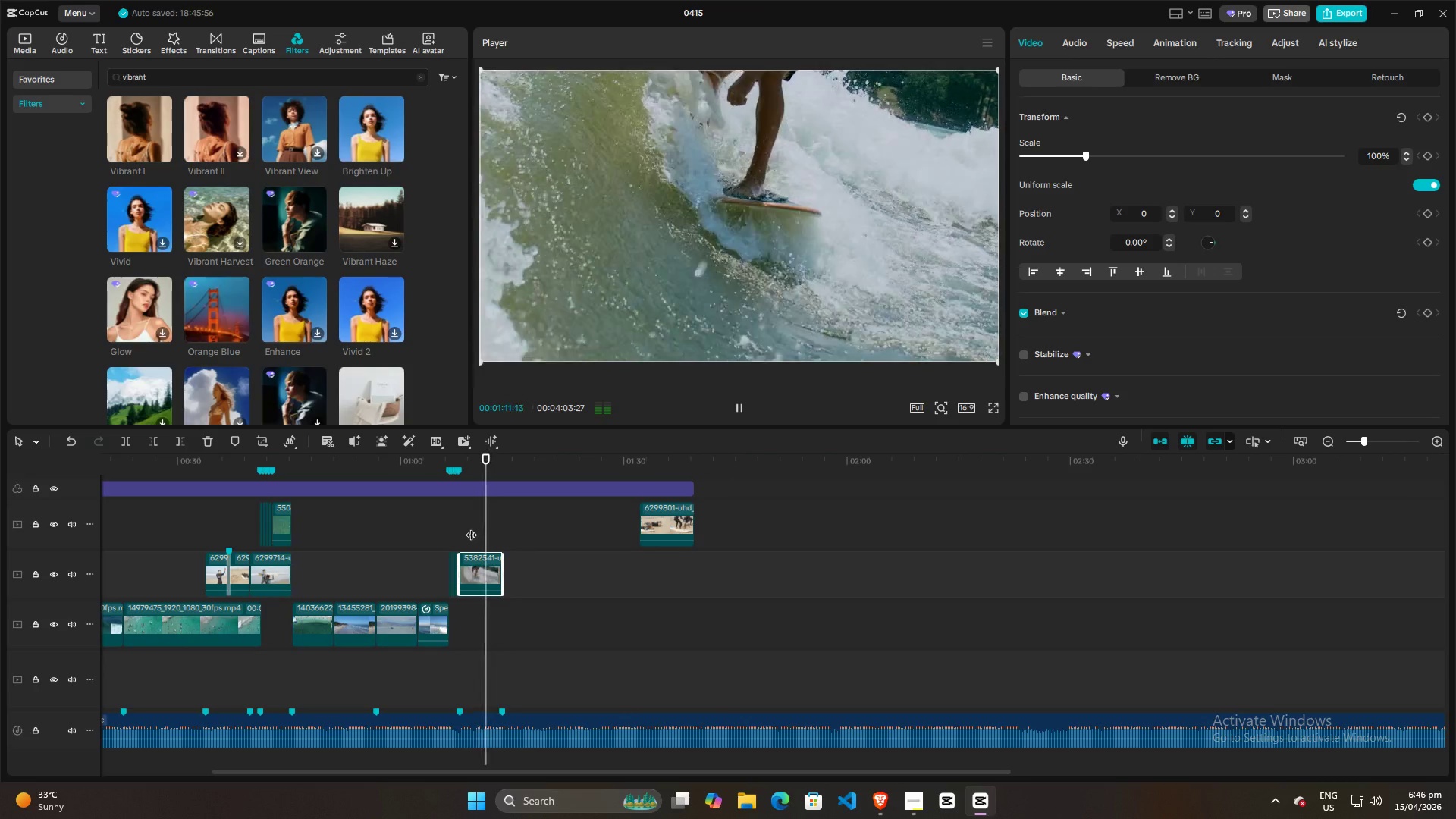 
key(Space)
 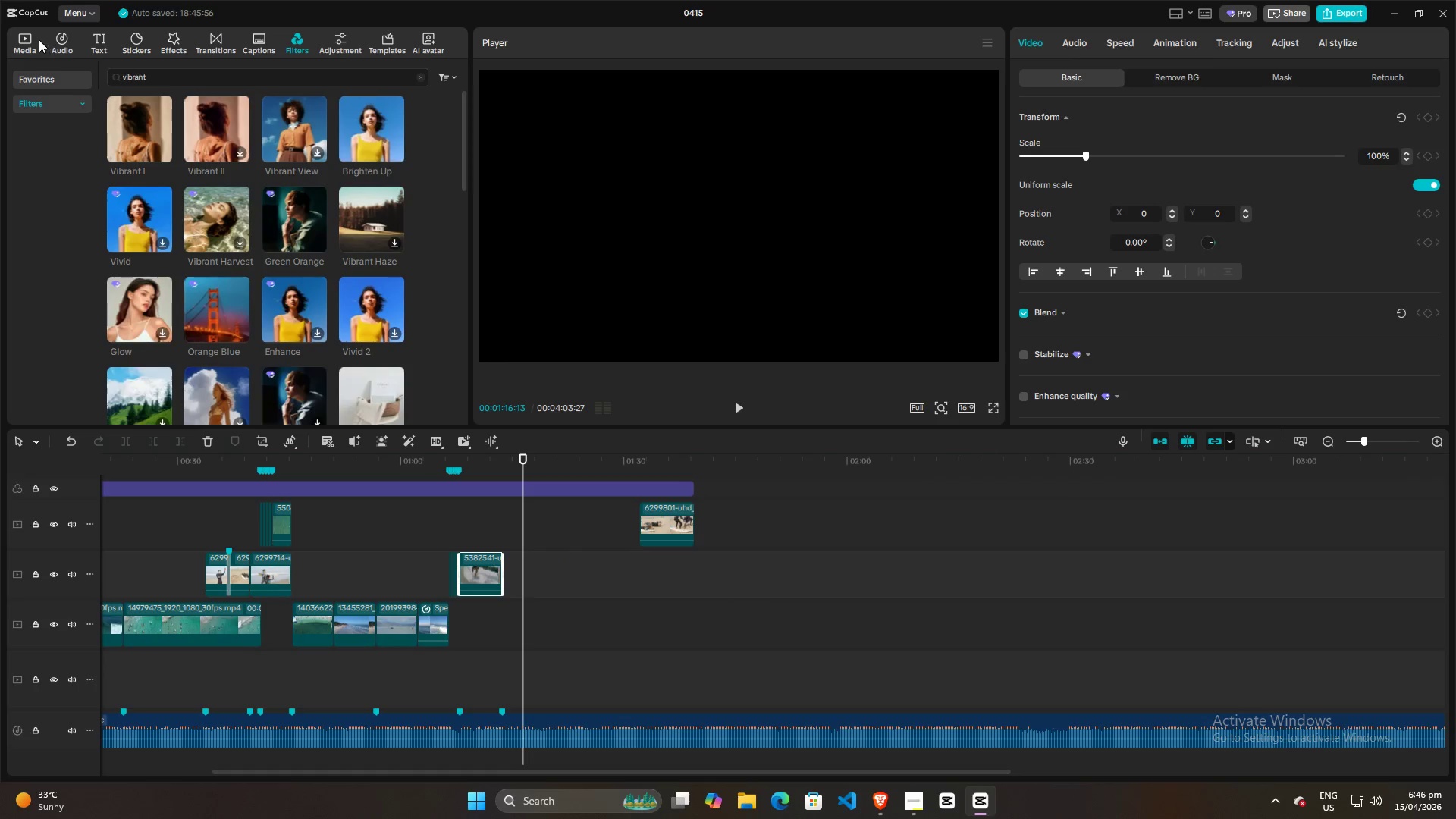 
left_click([32, 39])
 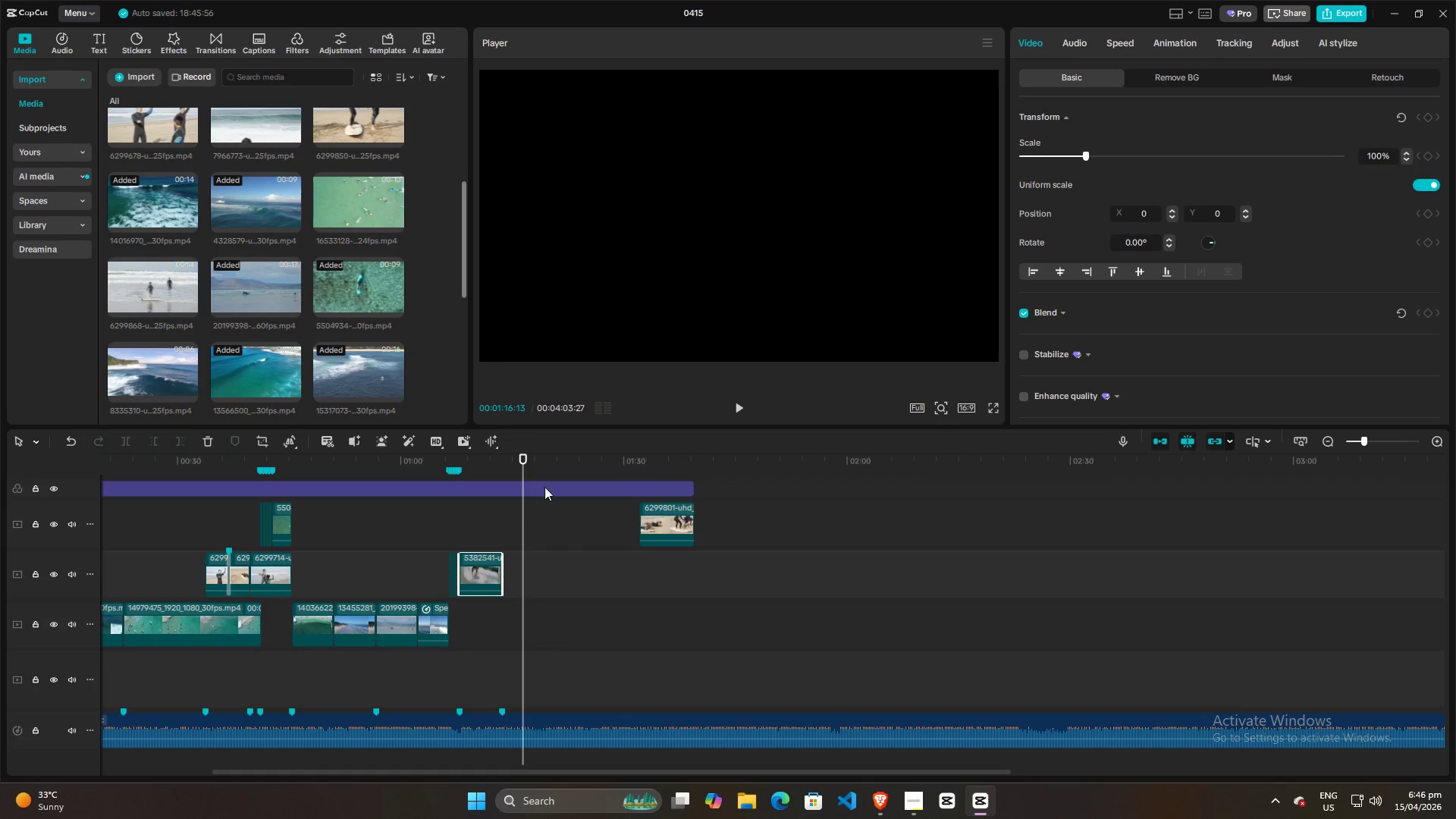 
left_click([599, 507])
 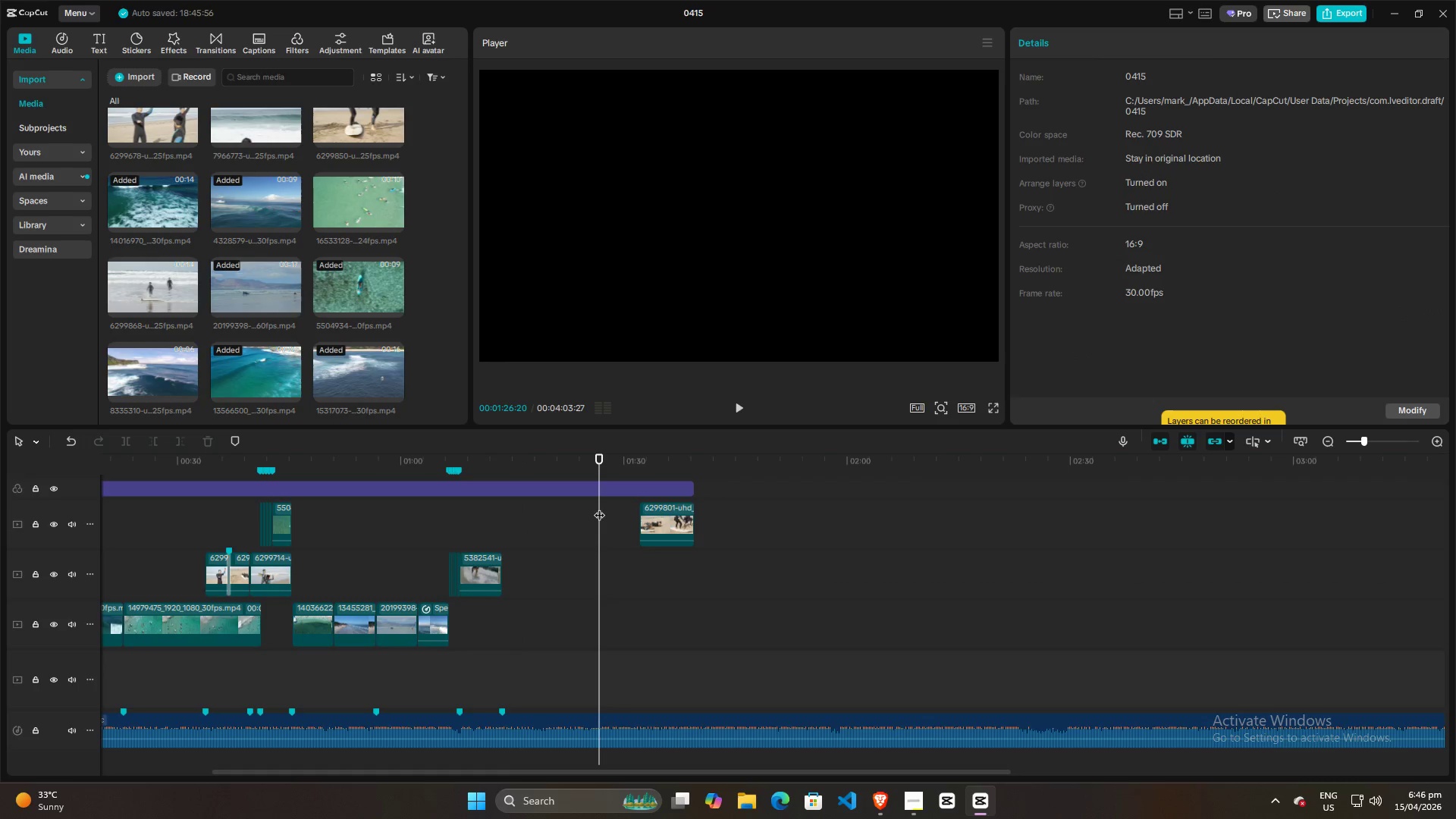 
key(Space)
 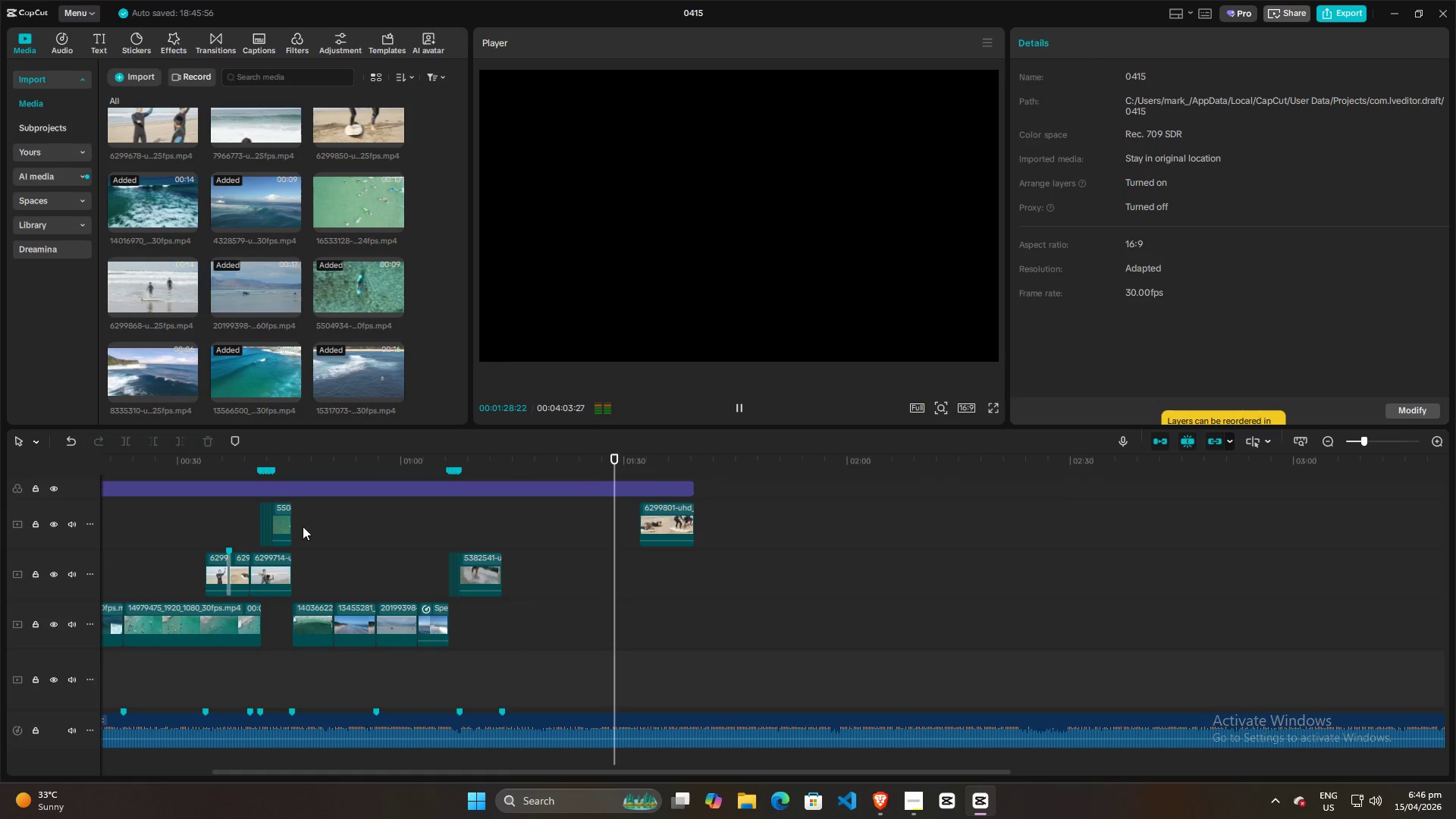 
left_click([204, 526])
 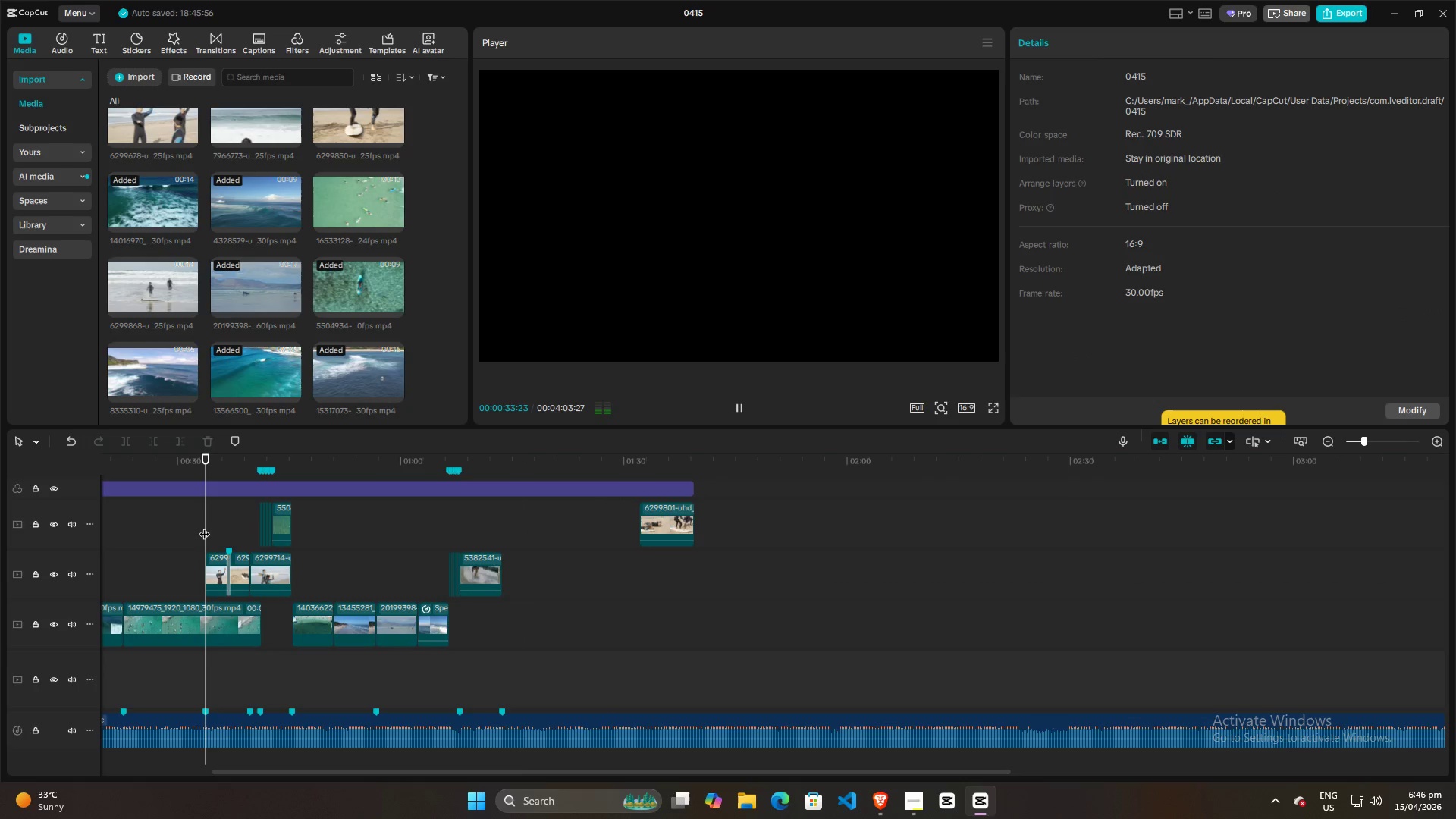 
key(Space)
 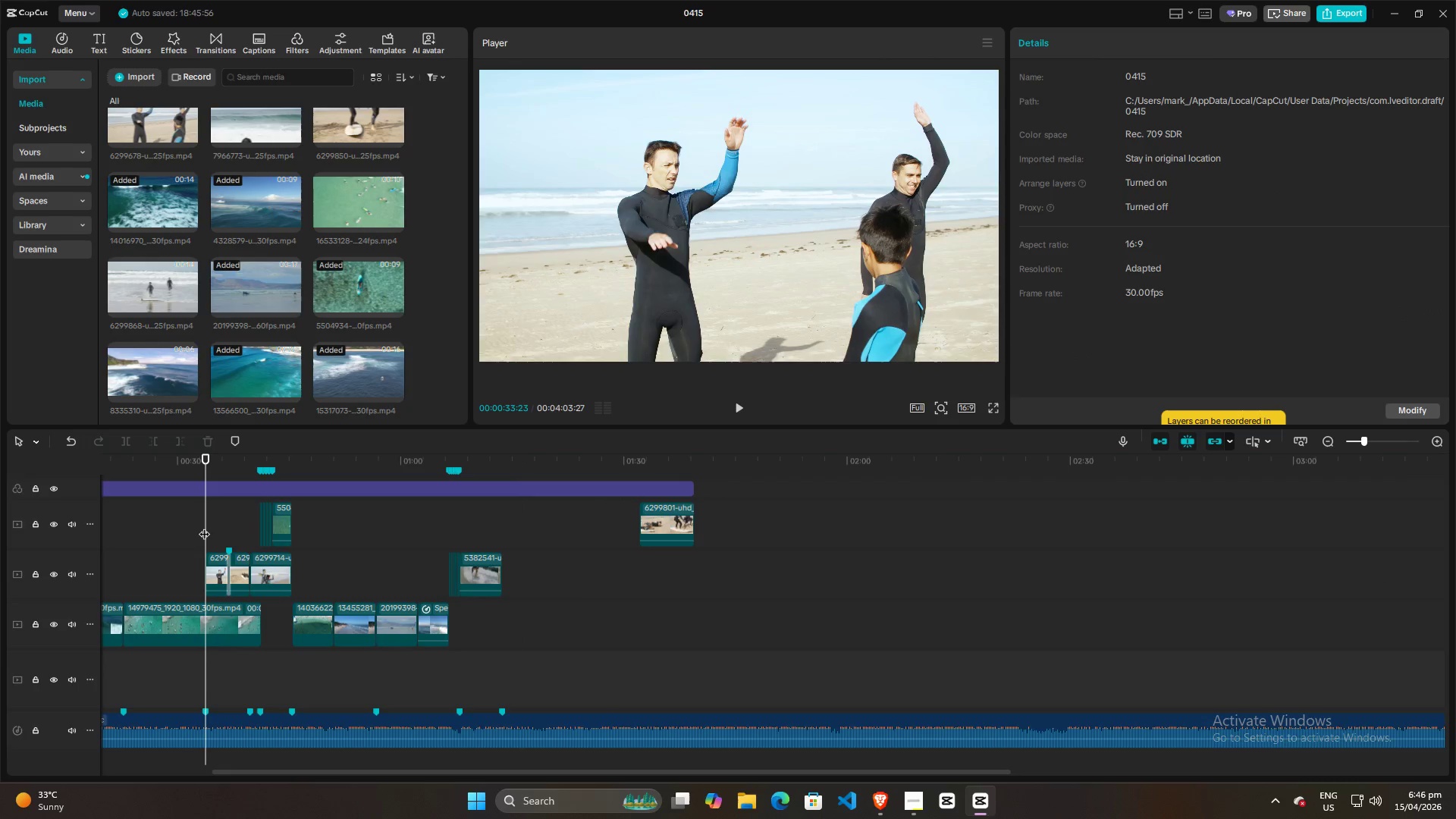 
key(Space)
 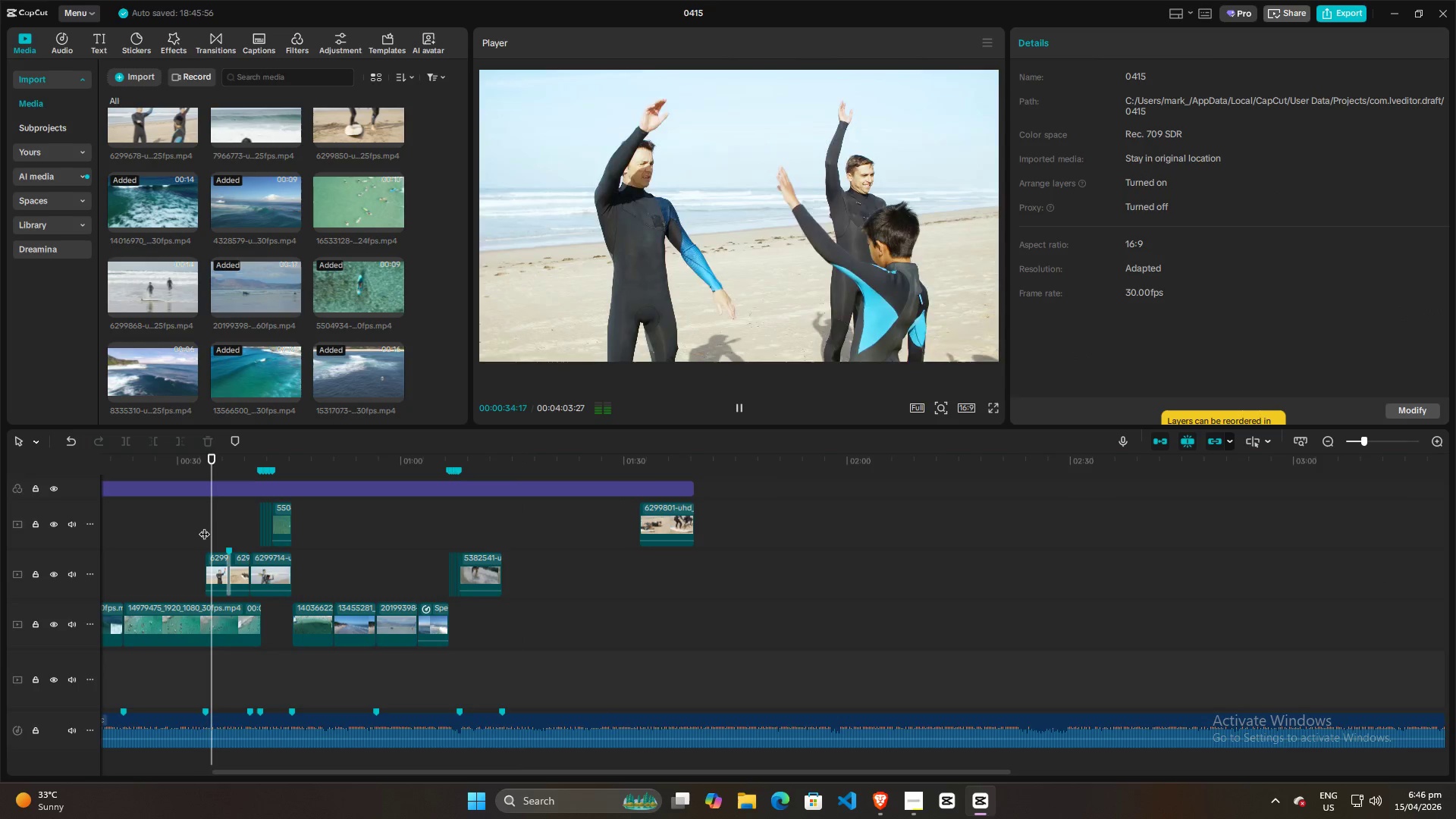 
key(Space)
 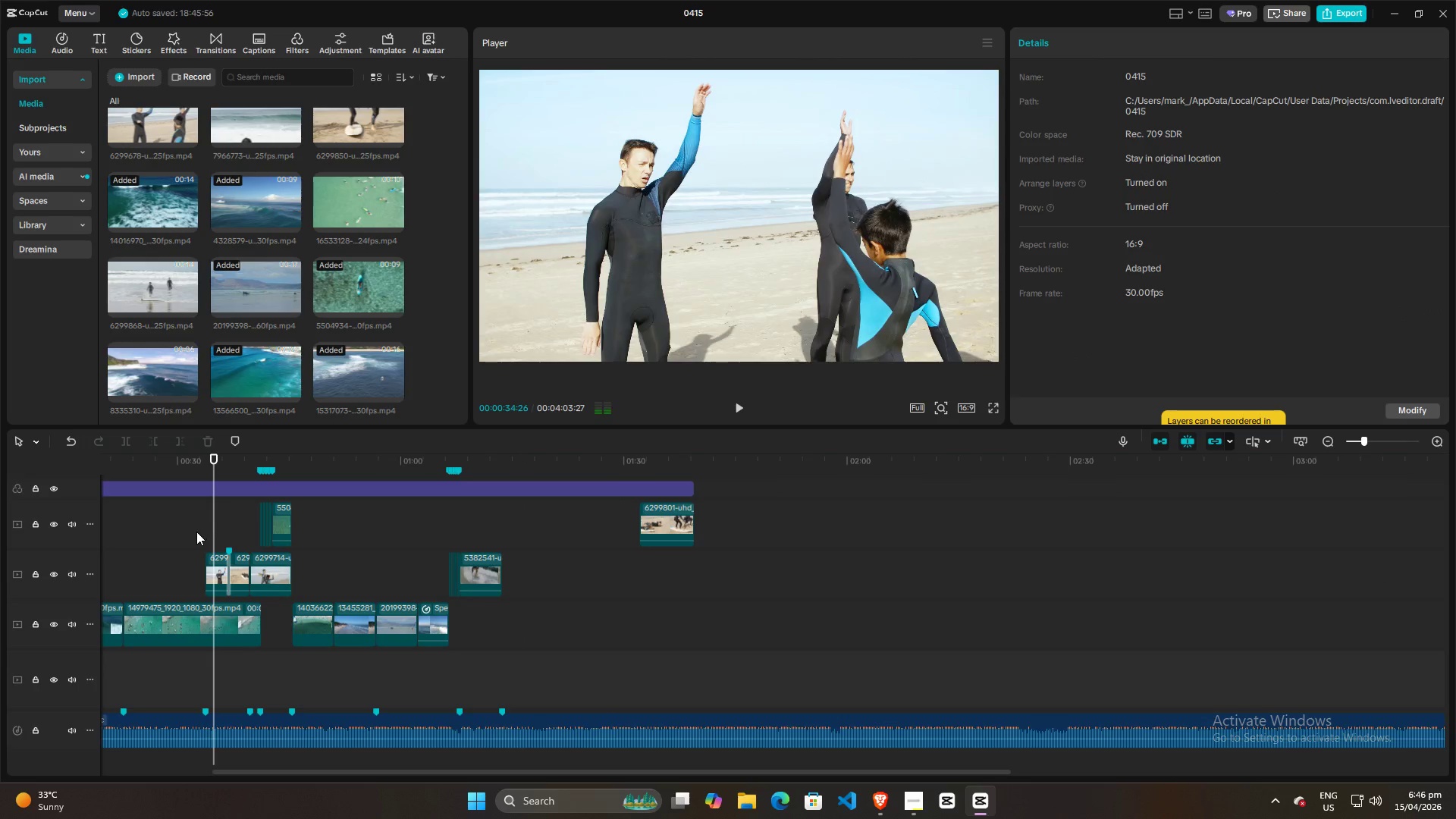 
left_click([196, 532])
 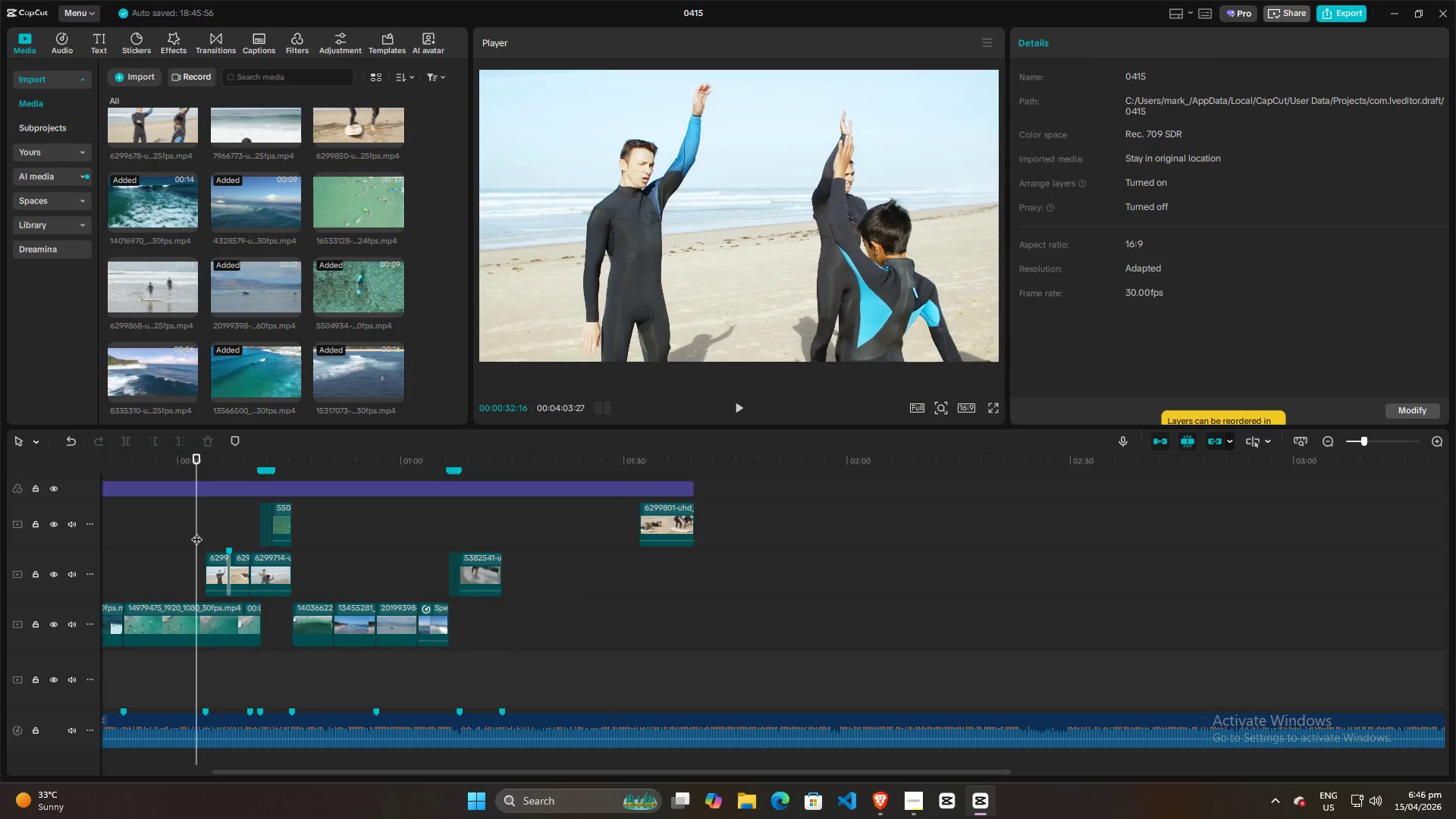 
key(Space)
 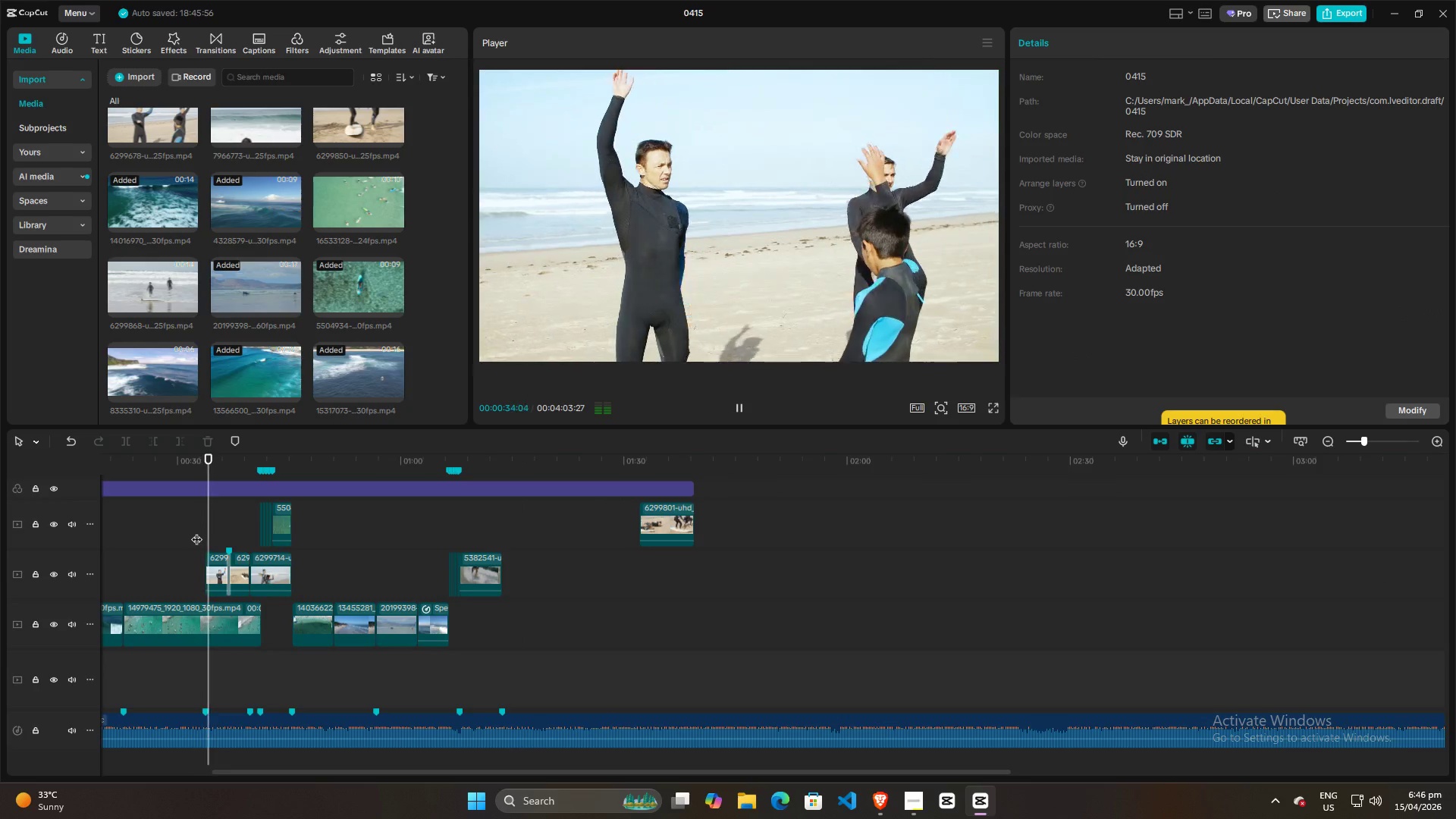 
key(Space)
 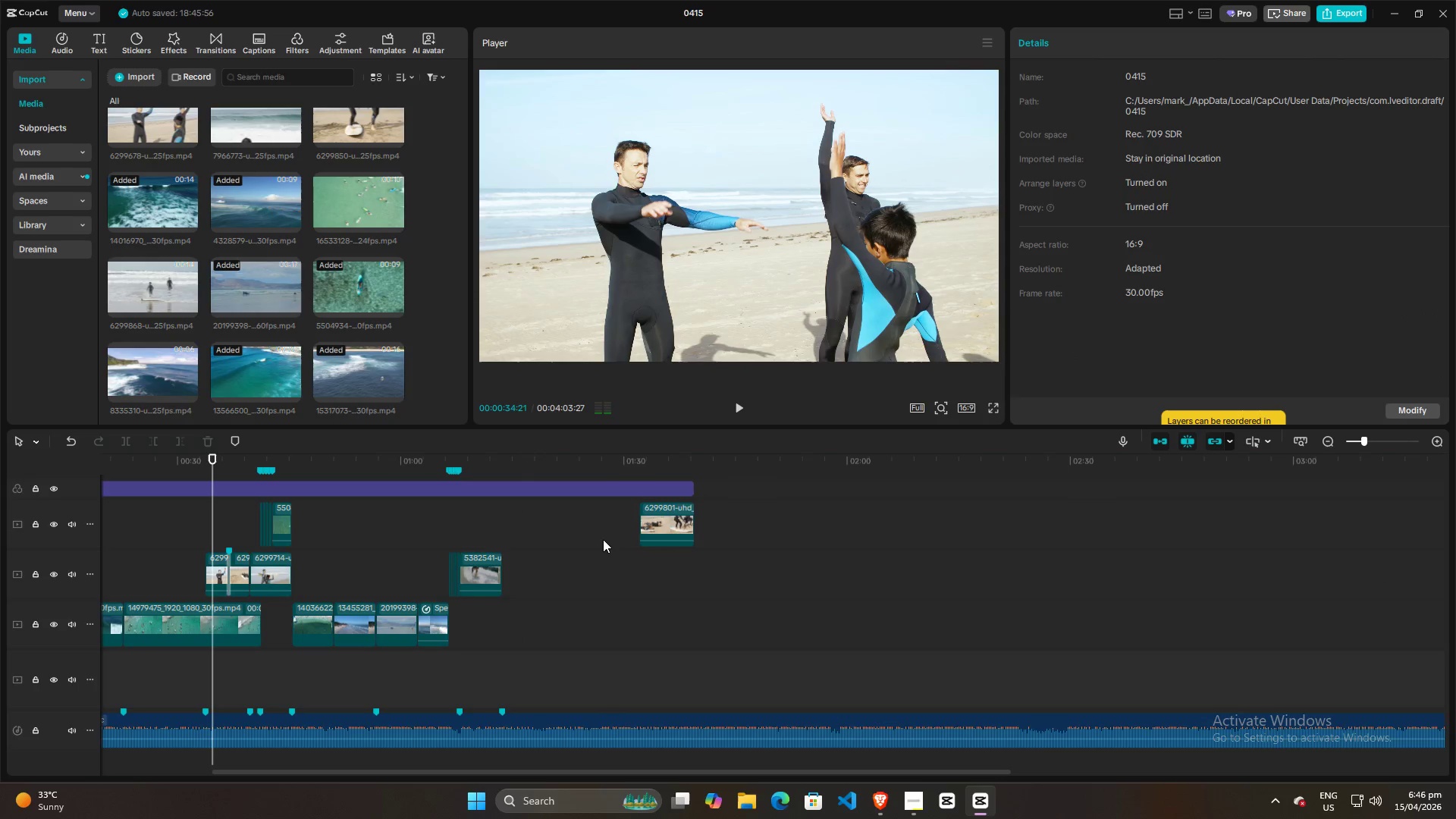 
left_click([603, 539])
 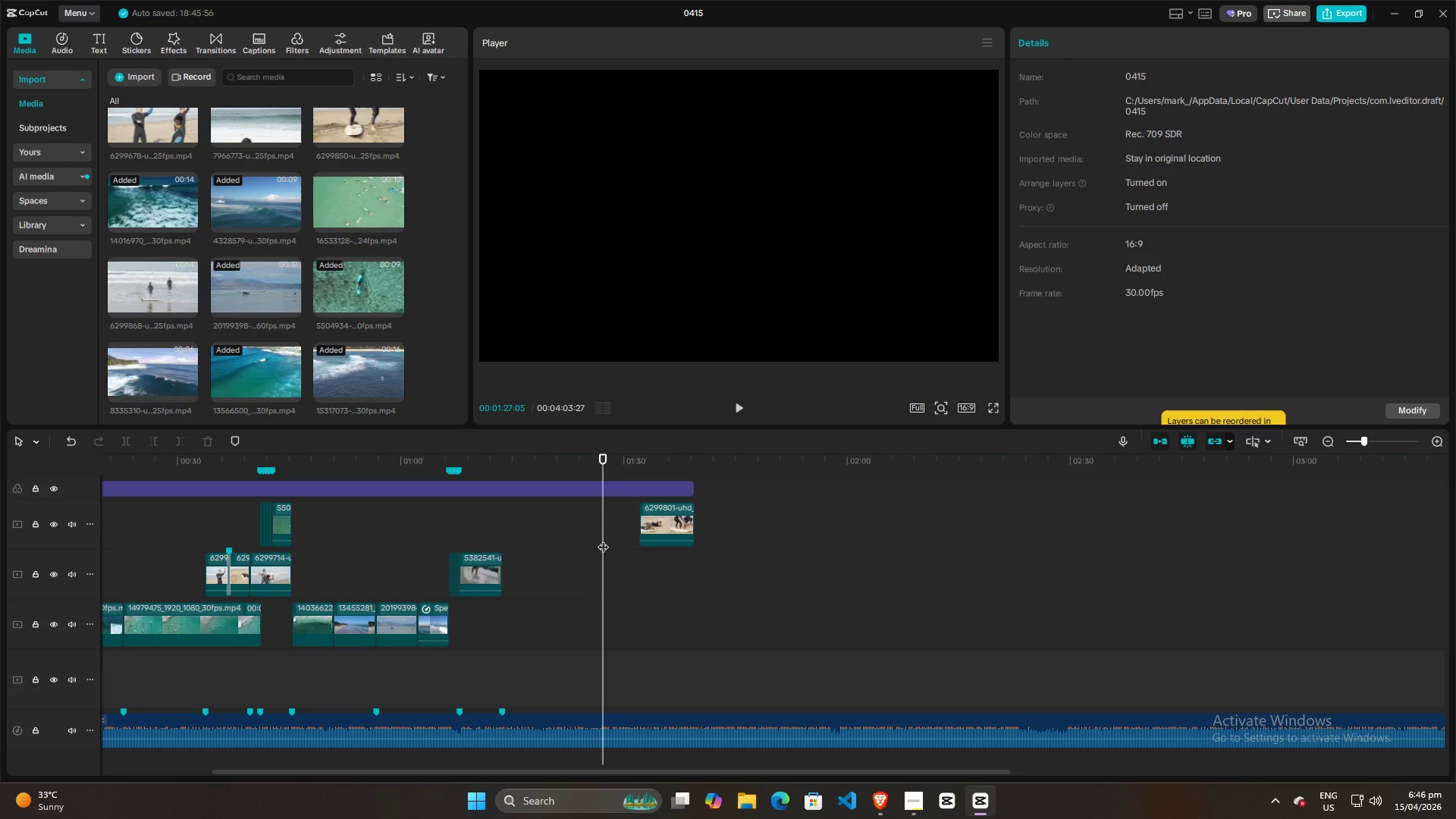 
key(Space)
 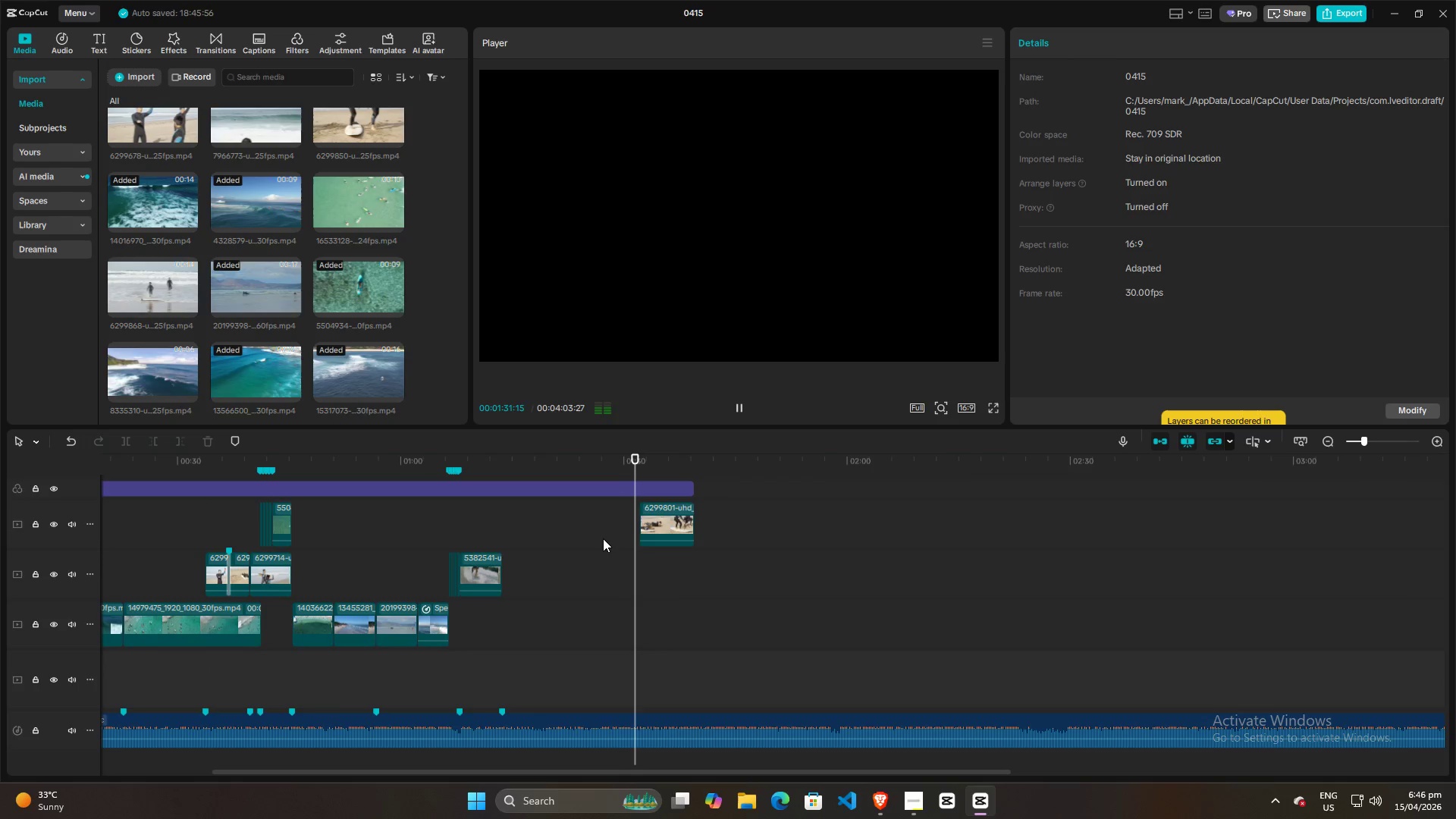 
wait(9.34)
 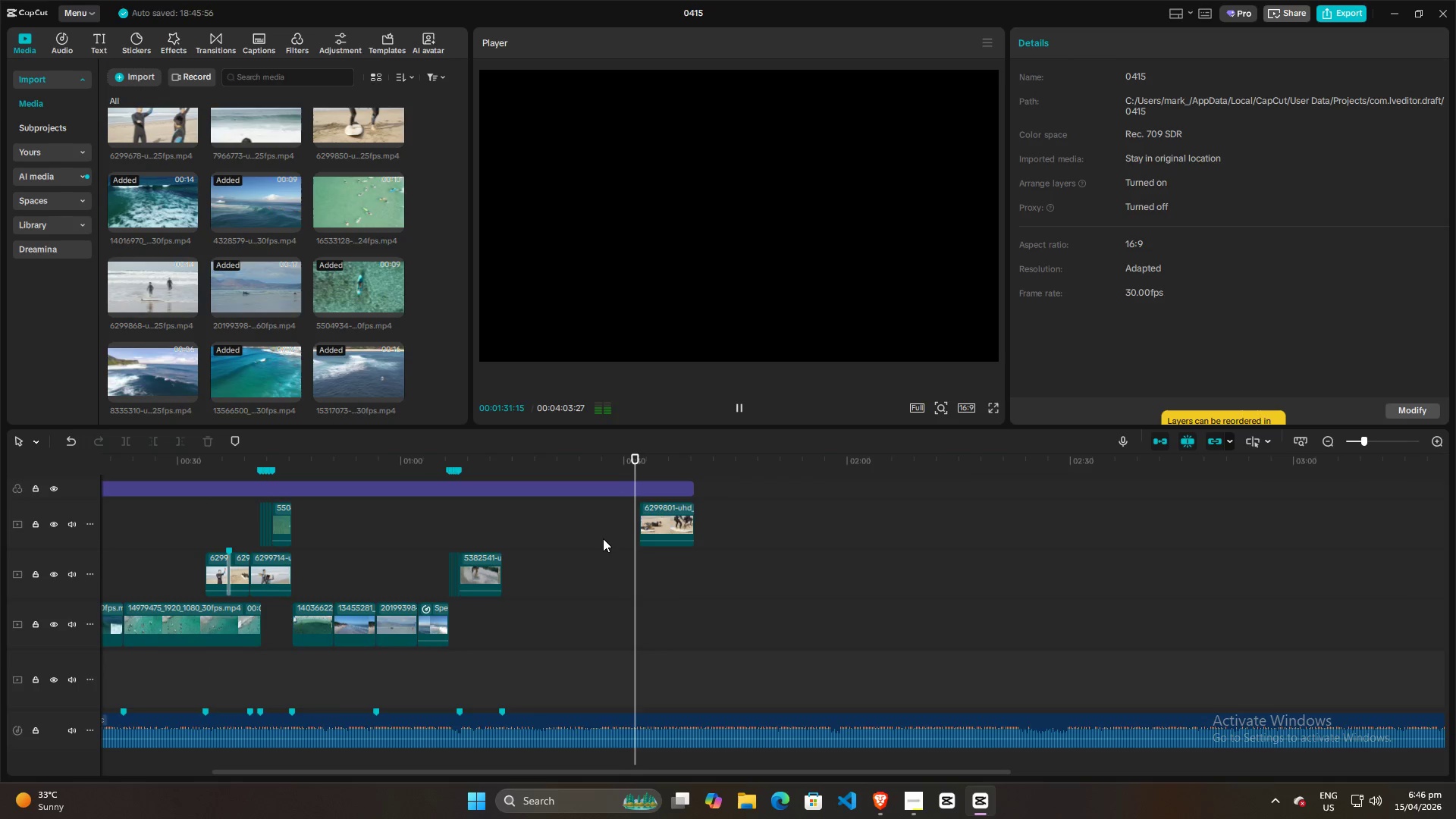 
key(Space)
 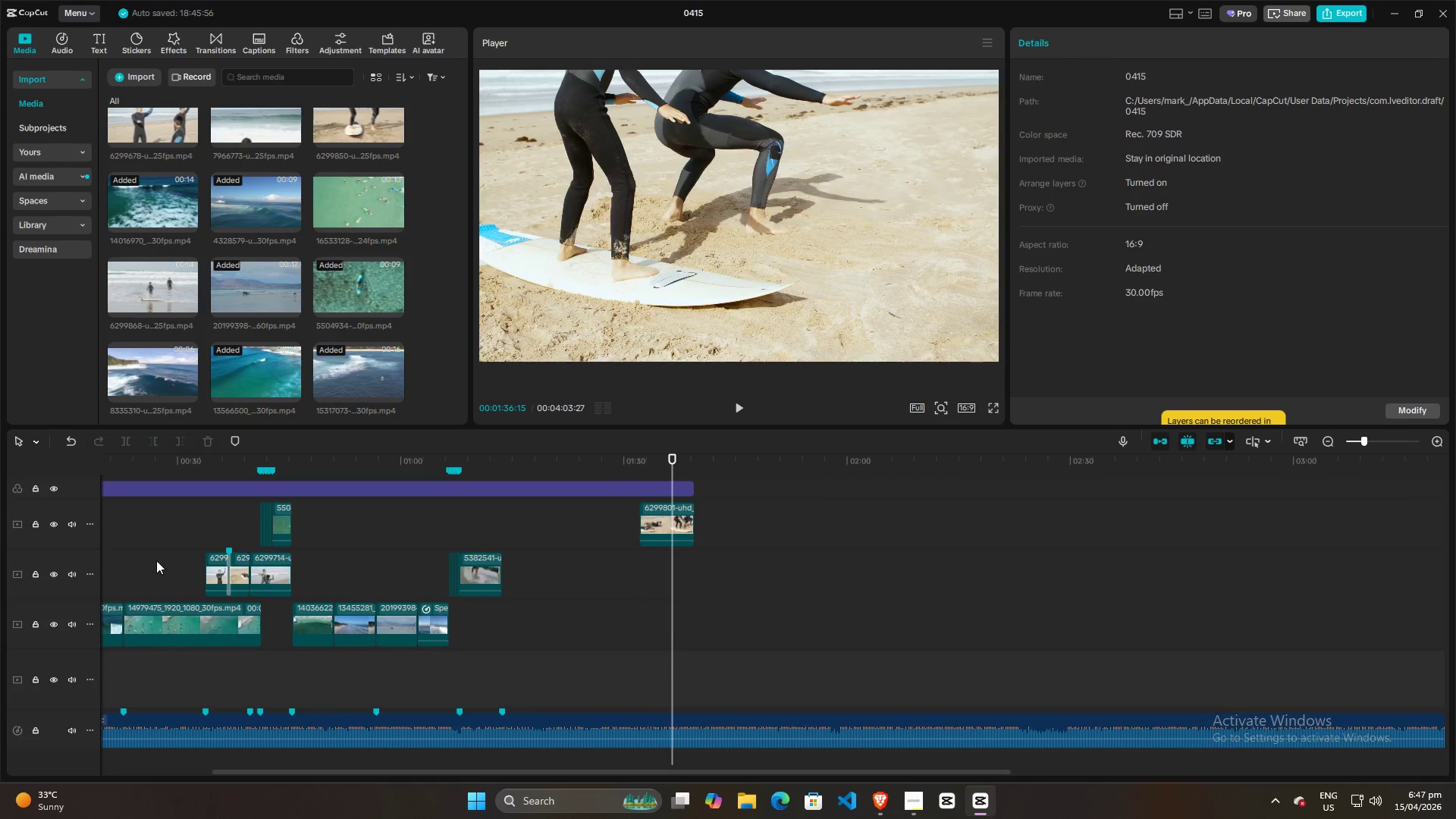 
left_click([193, 545])
 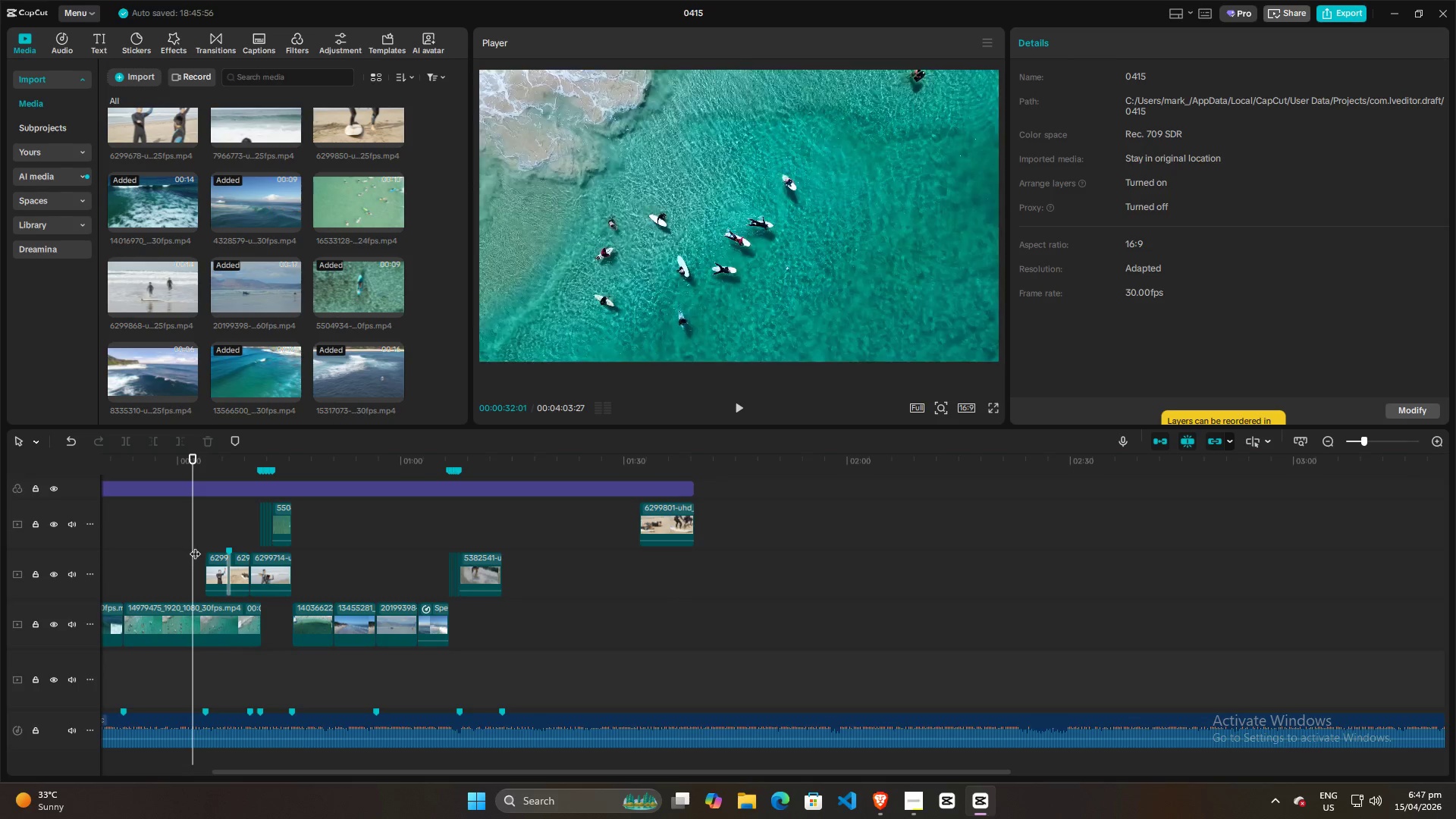 
key(Space)
 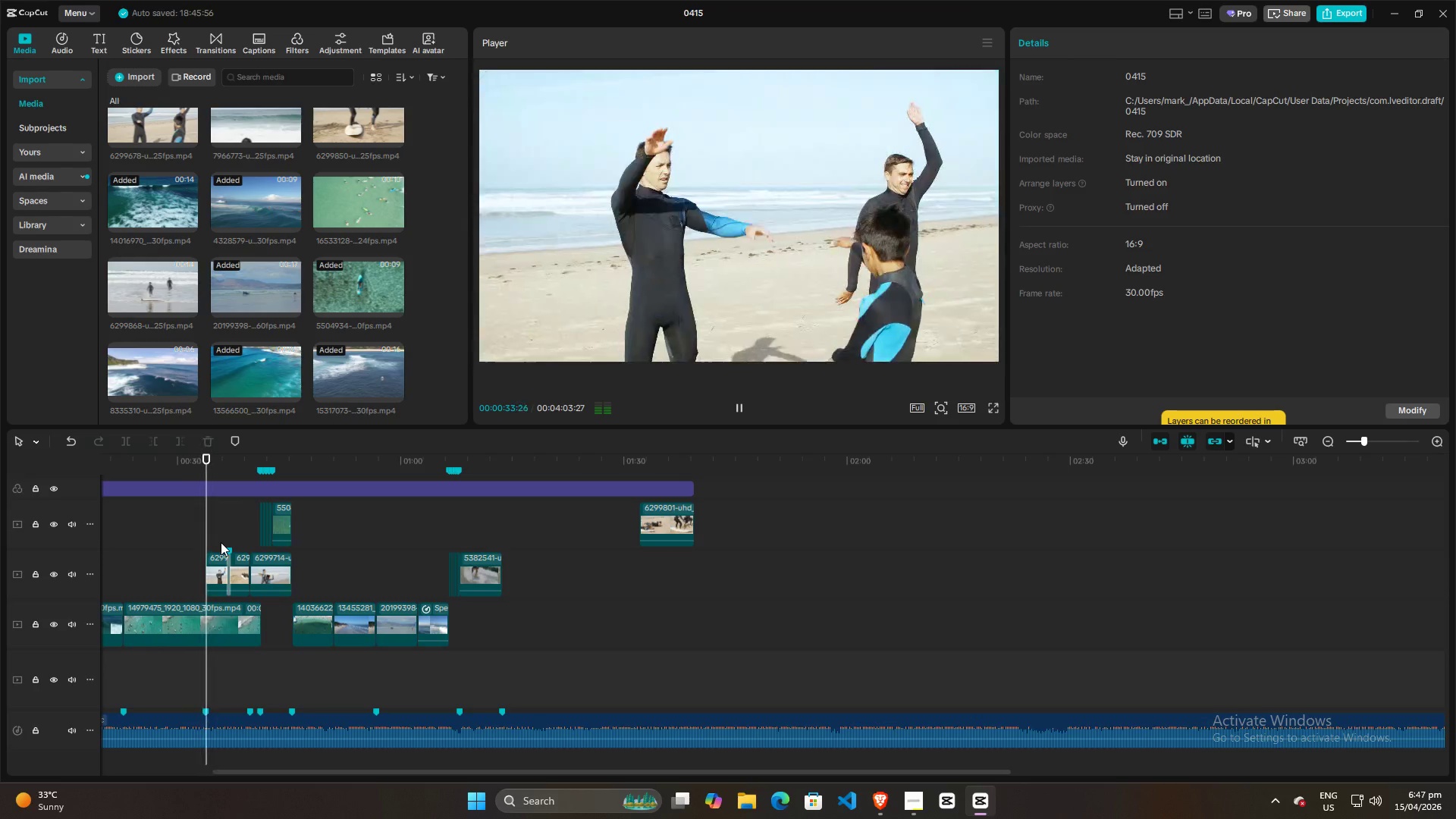 
key(Space)
 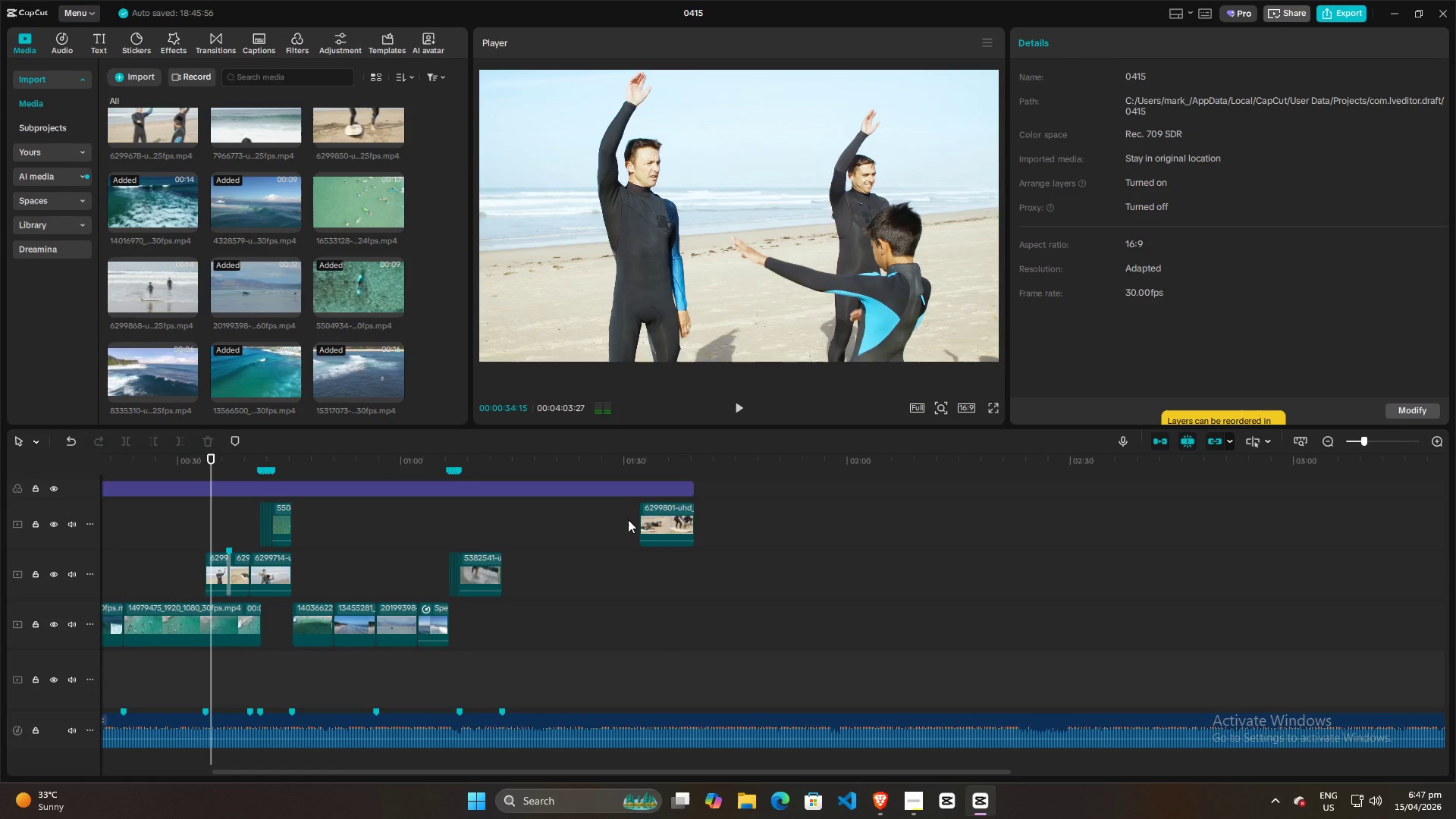 
left_click([629, 519])
 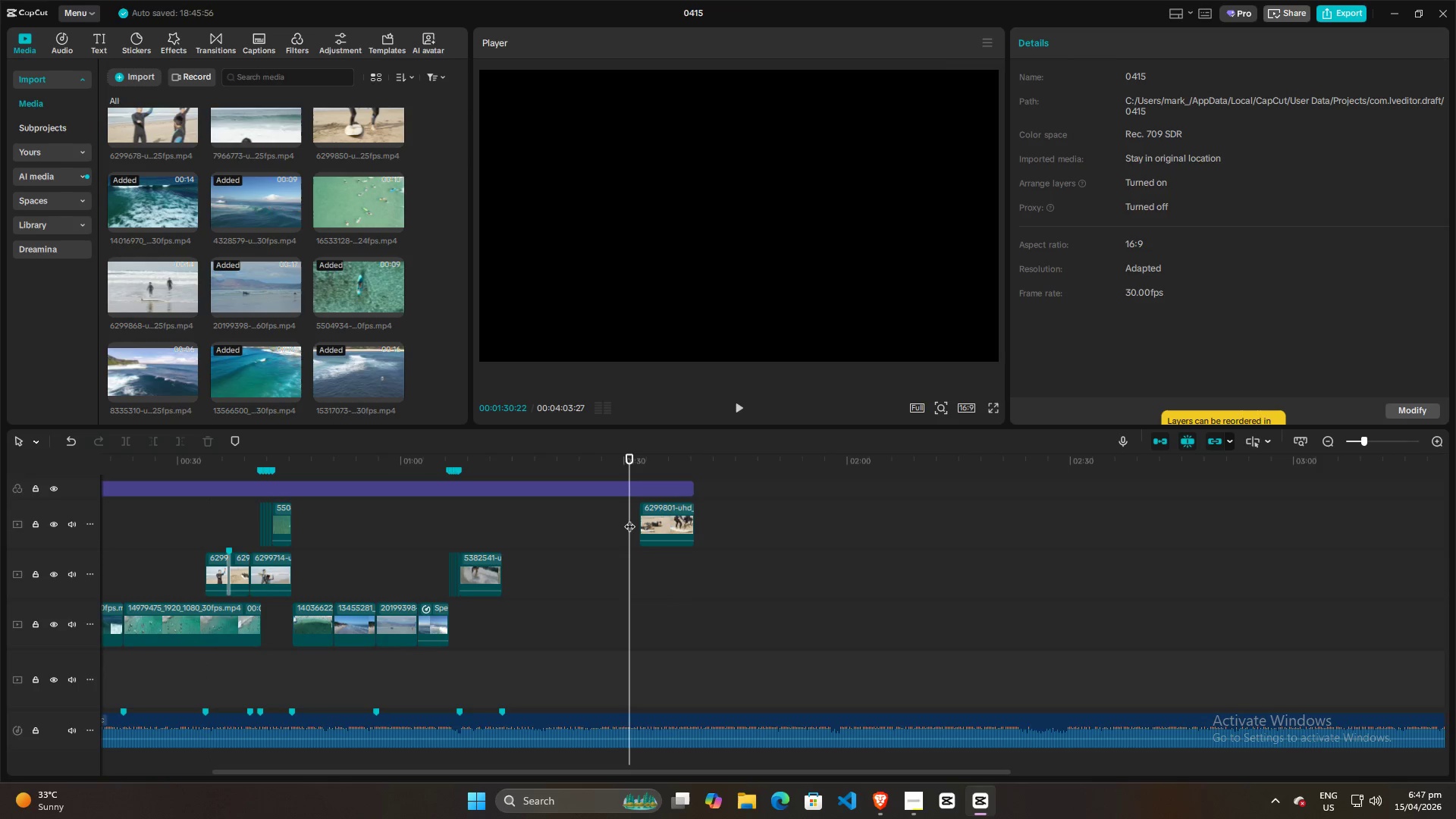 
key(Space)
 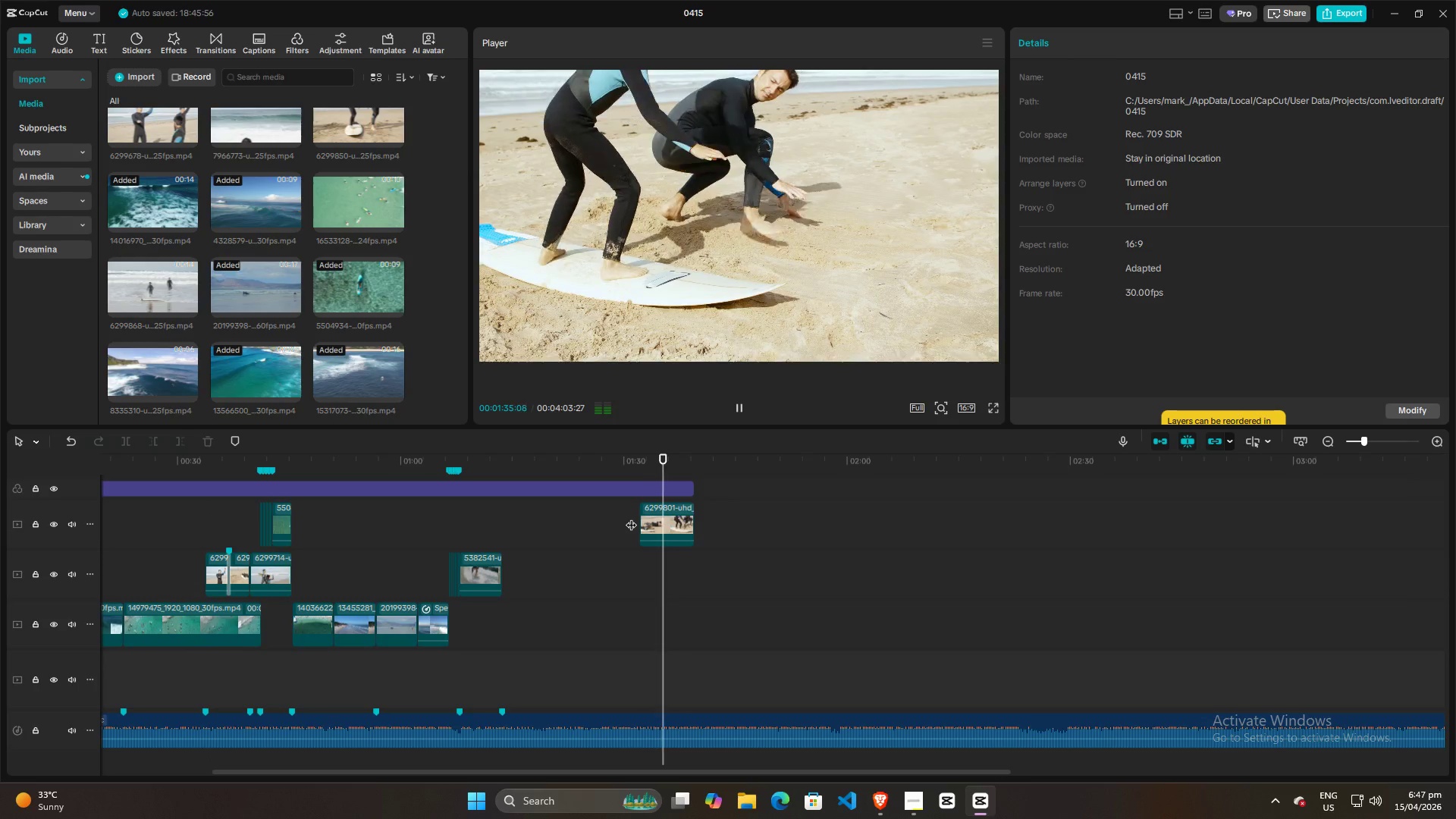 
wait(6.06)
 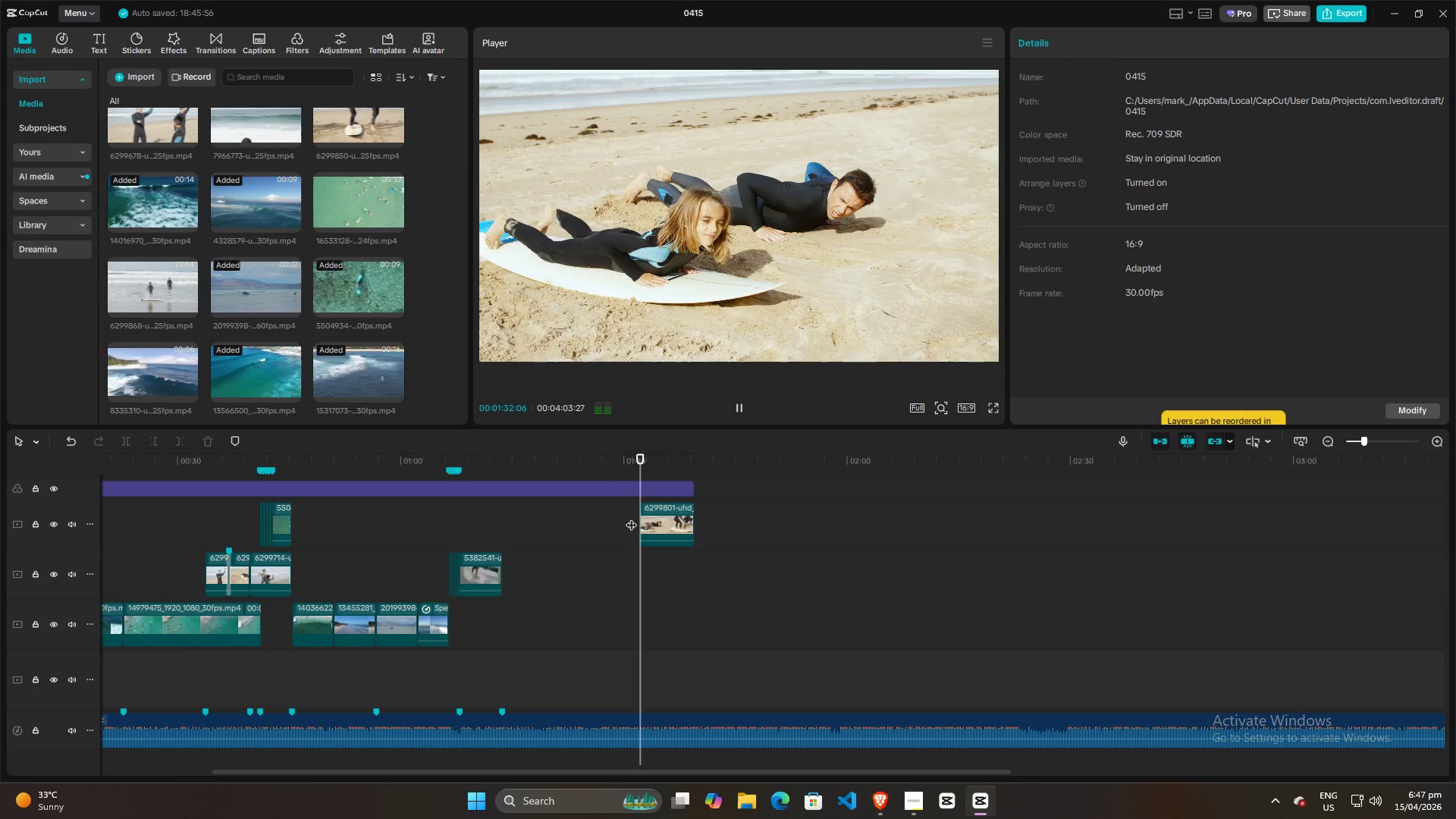 
key(Space)
 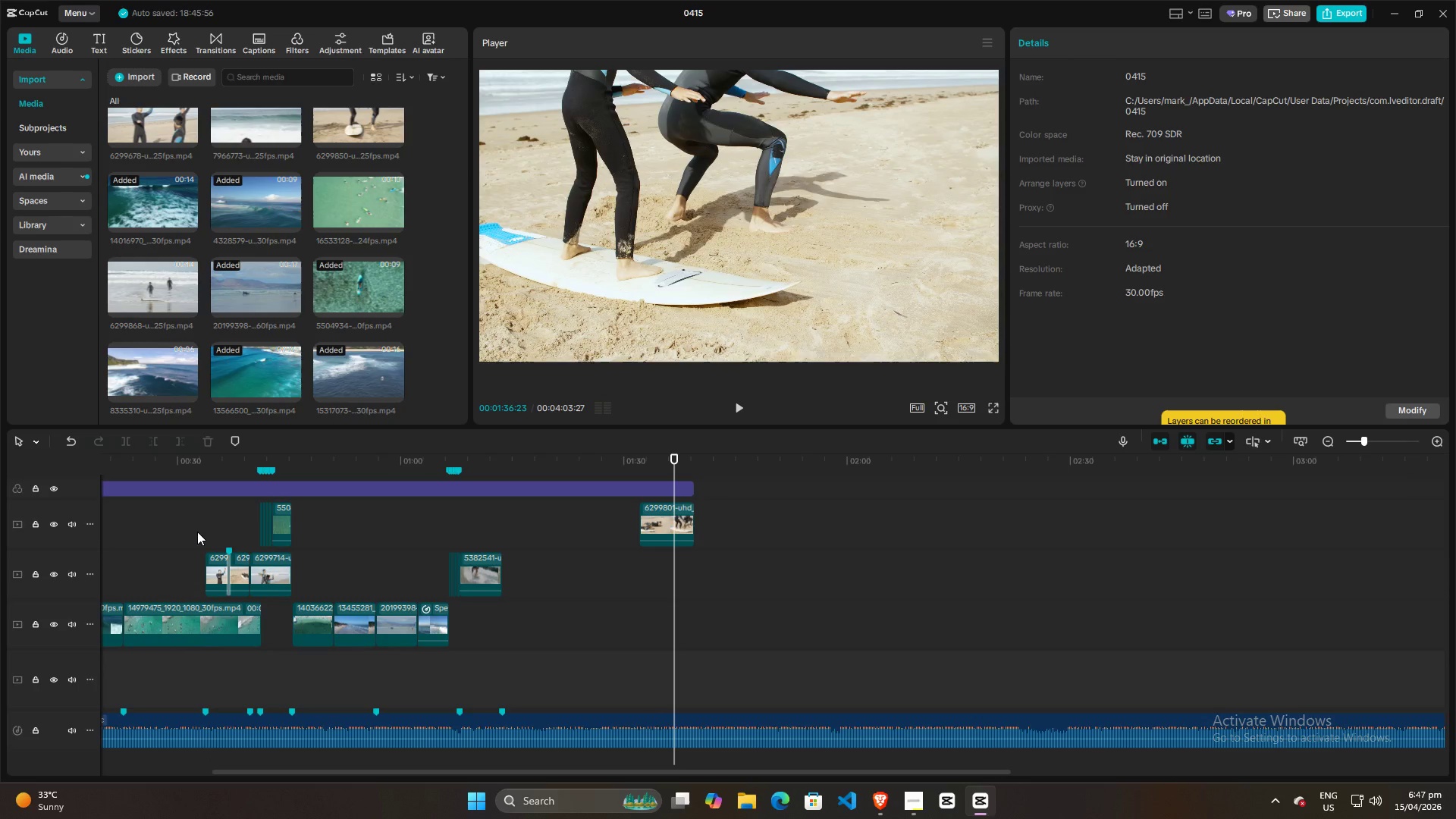 
left_click([199, 532])
 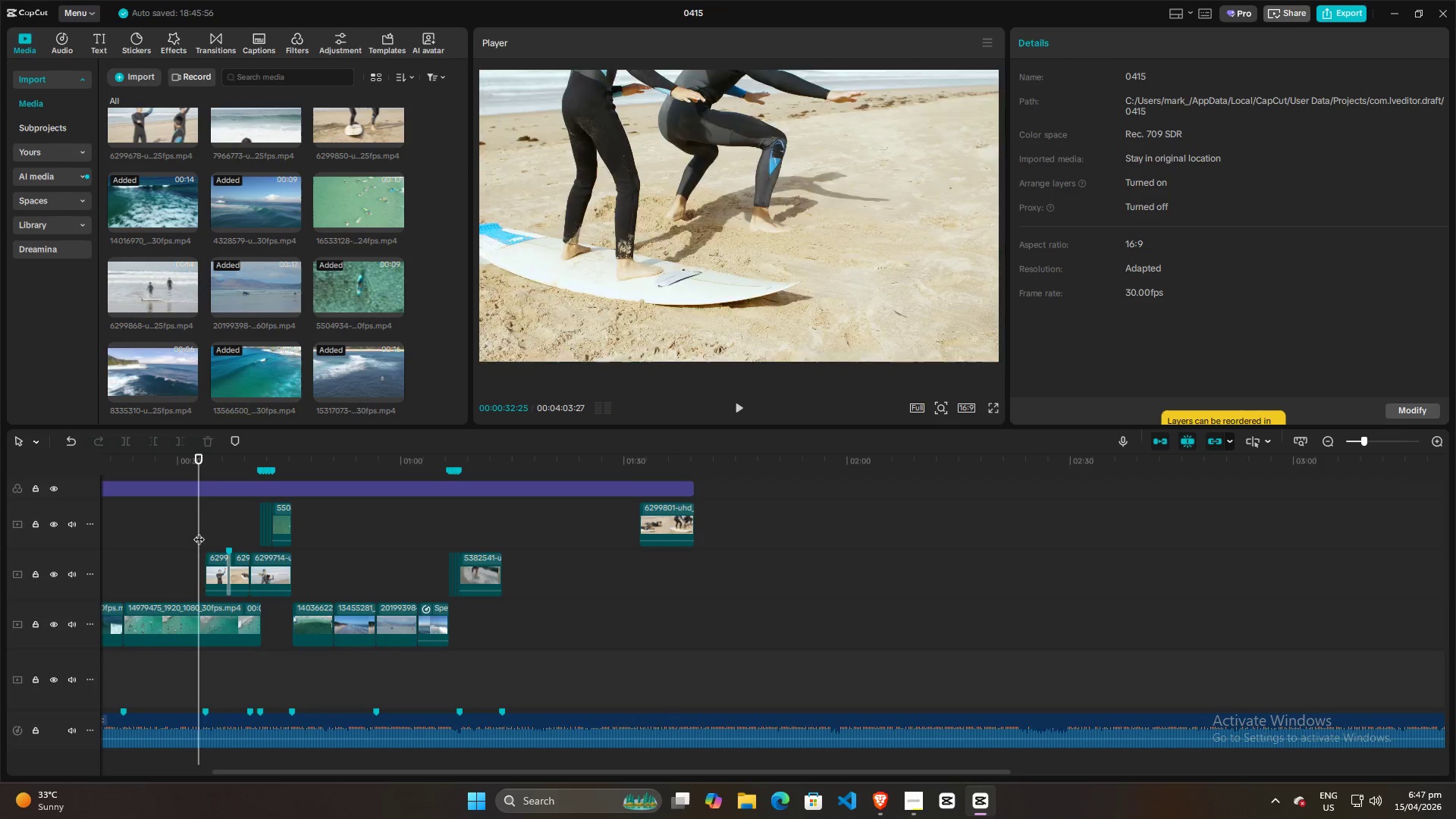 
key(Space)
 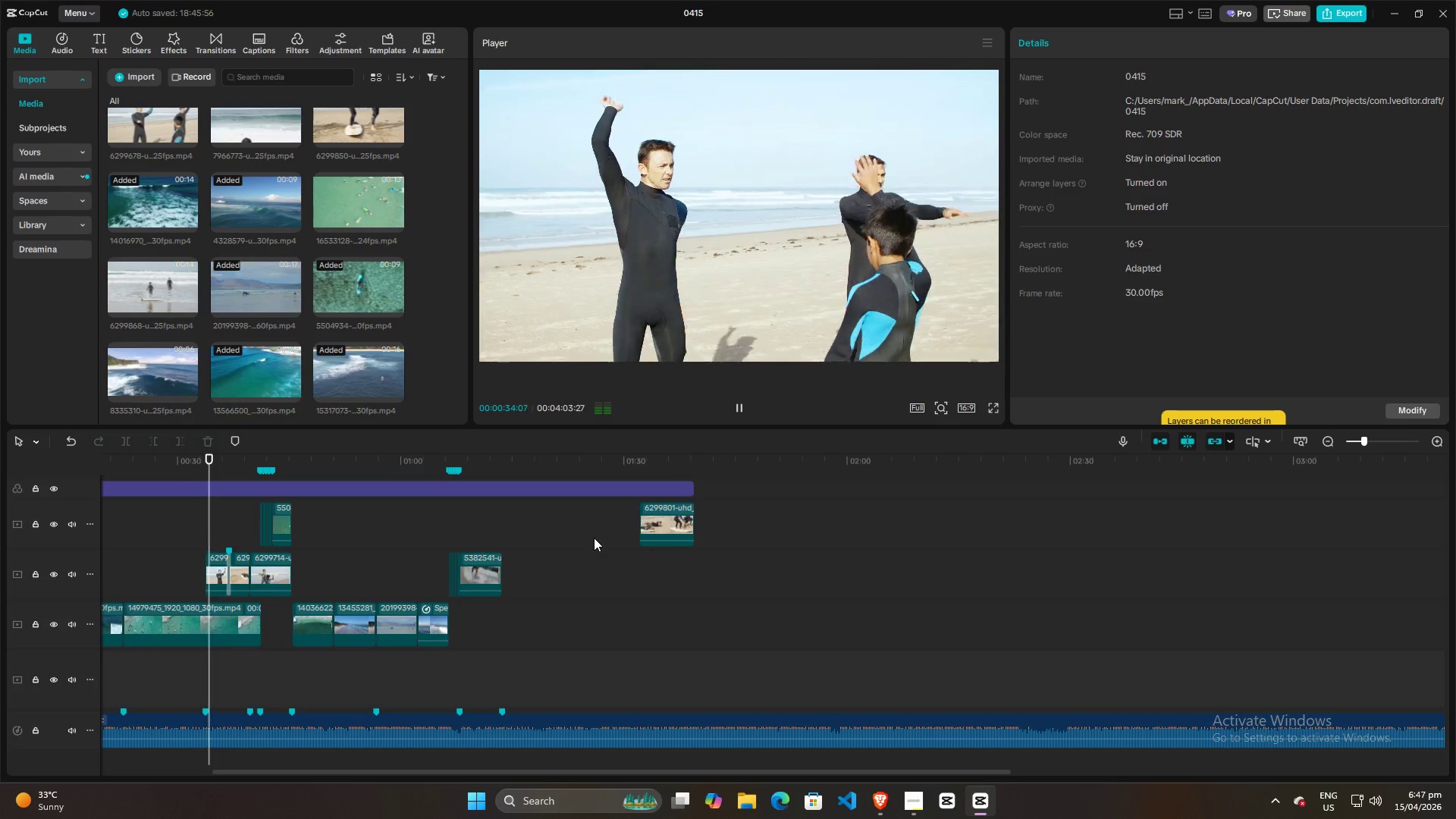 
key(Space)
 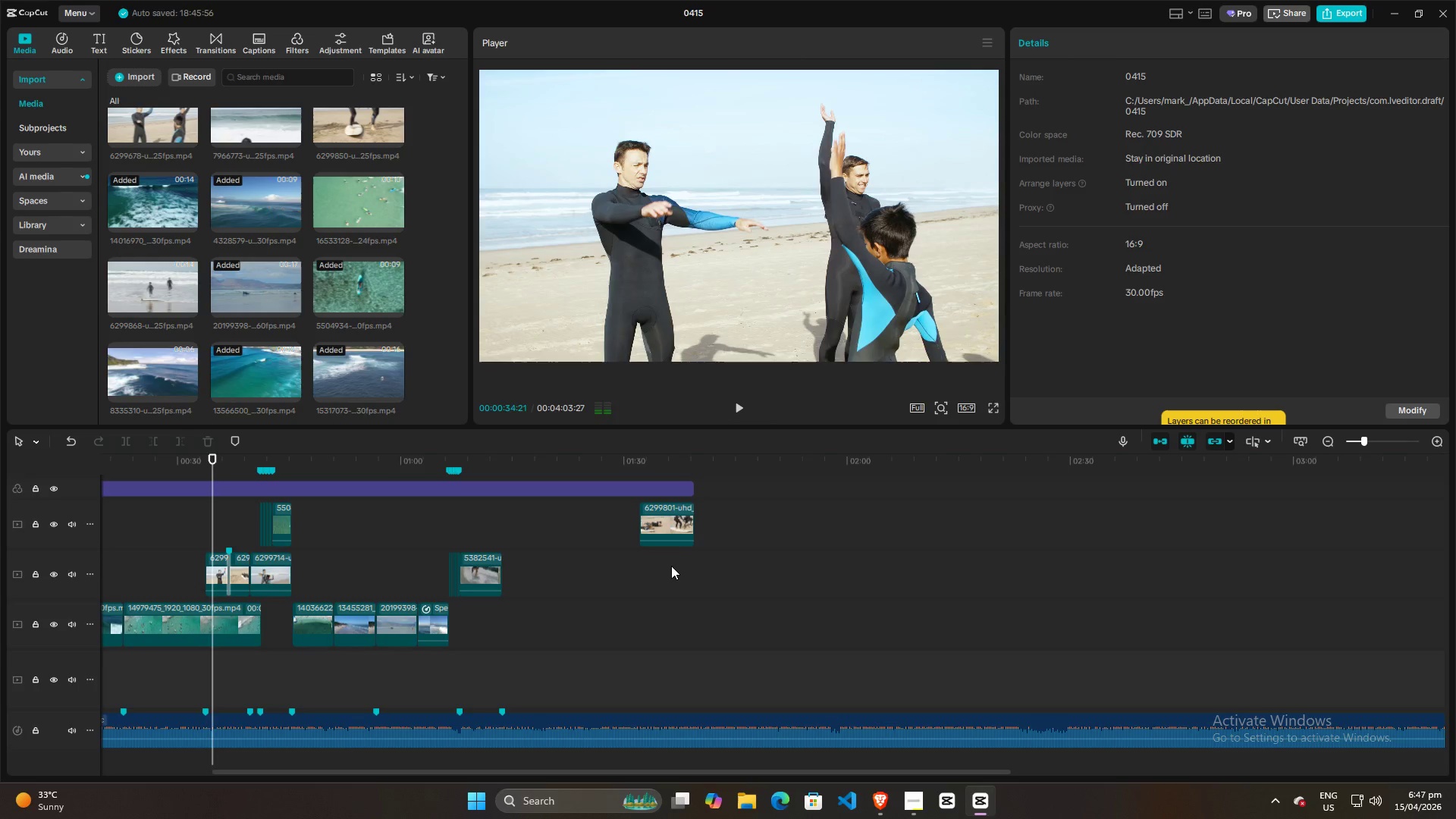 
left_click([671, 566])
 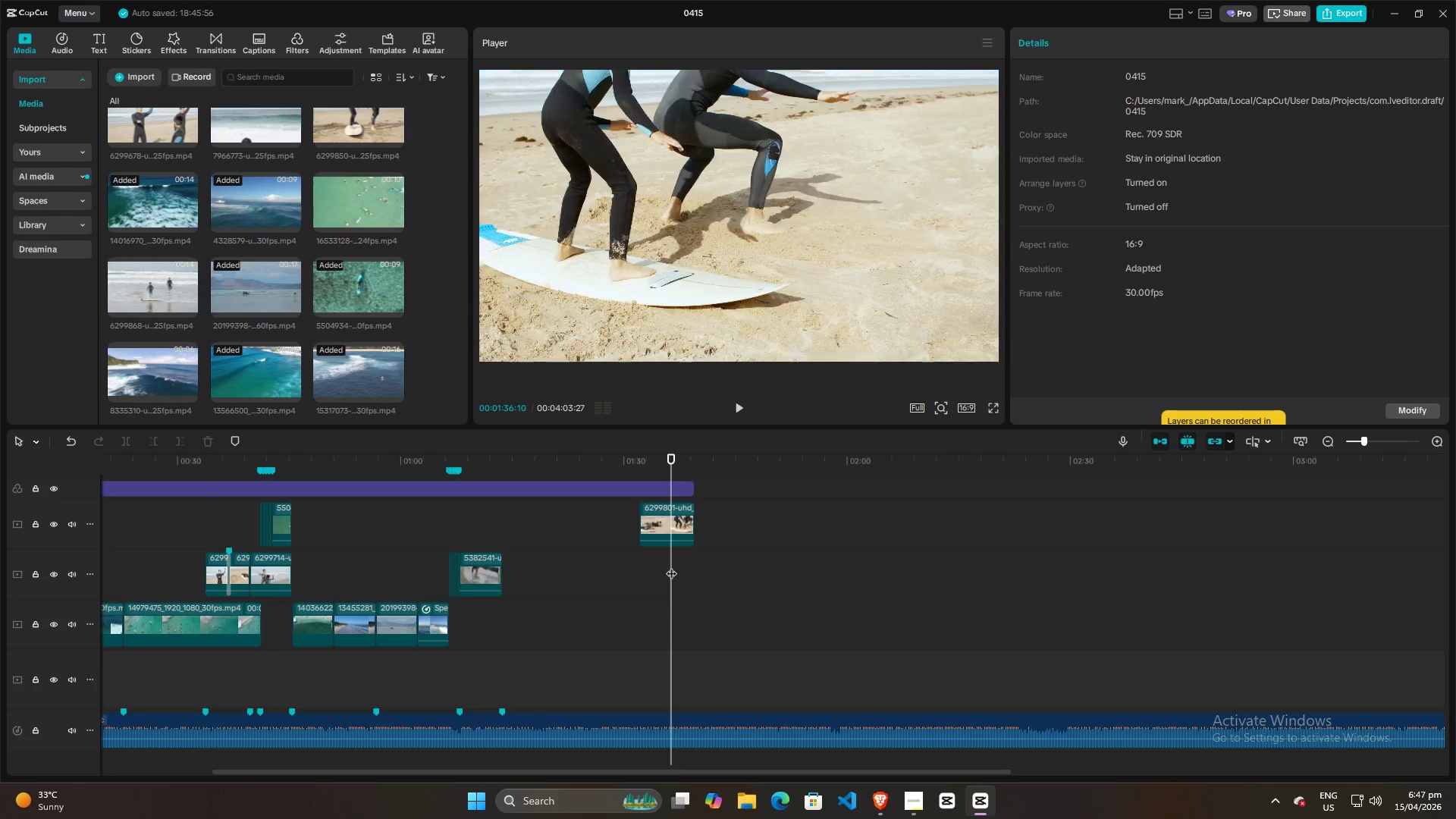 
key(Space)
 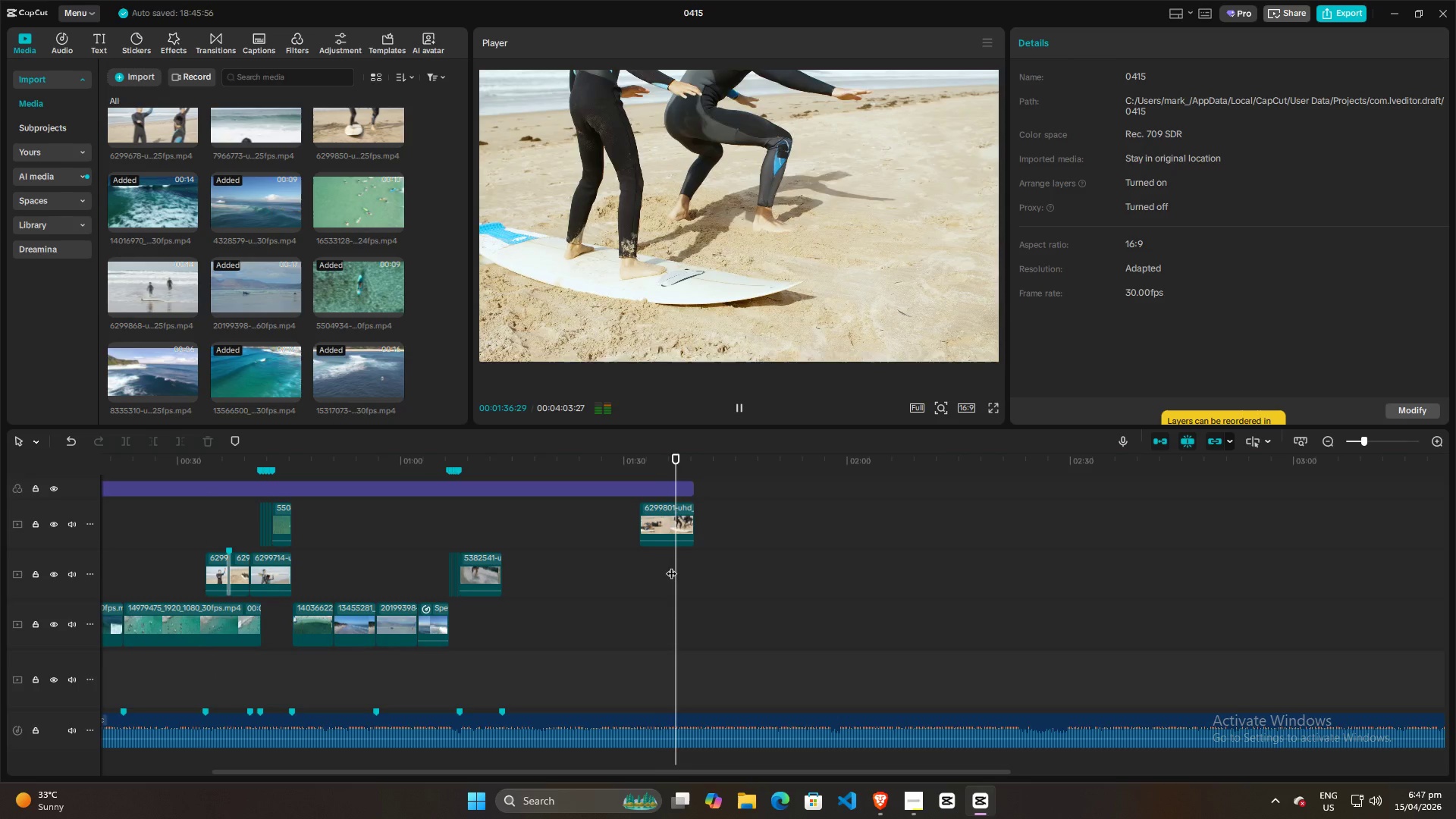 
key(Space)
 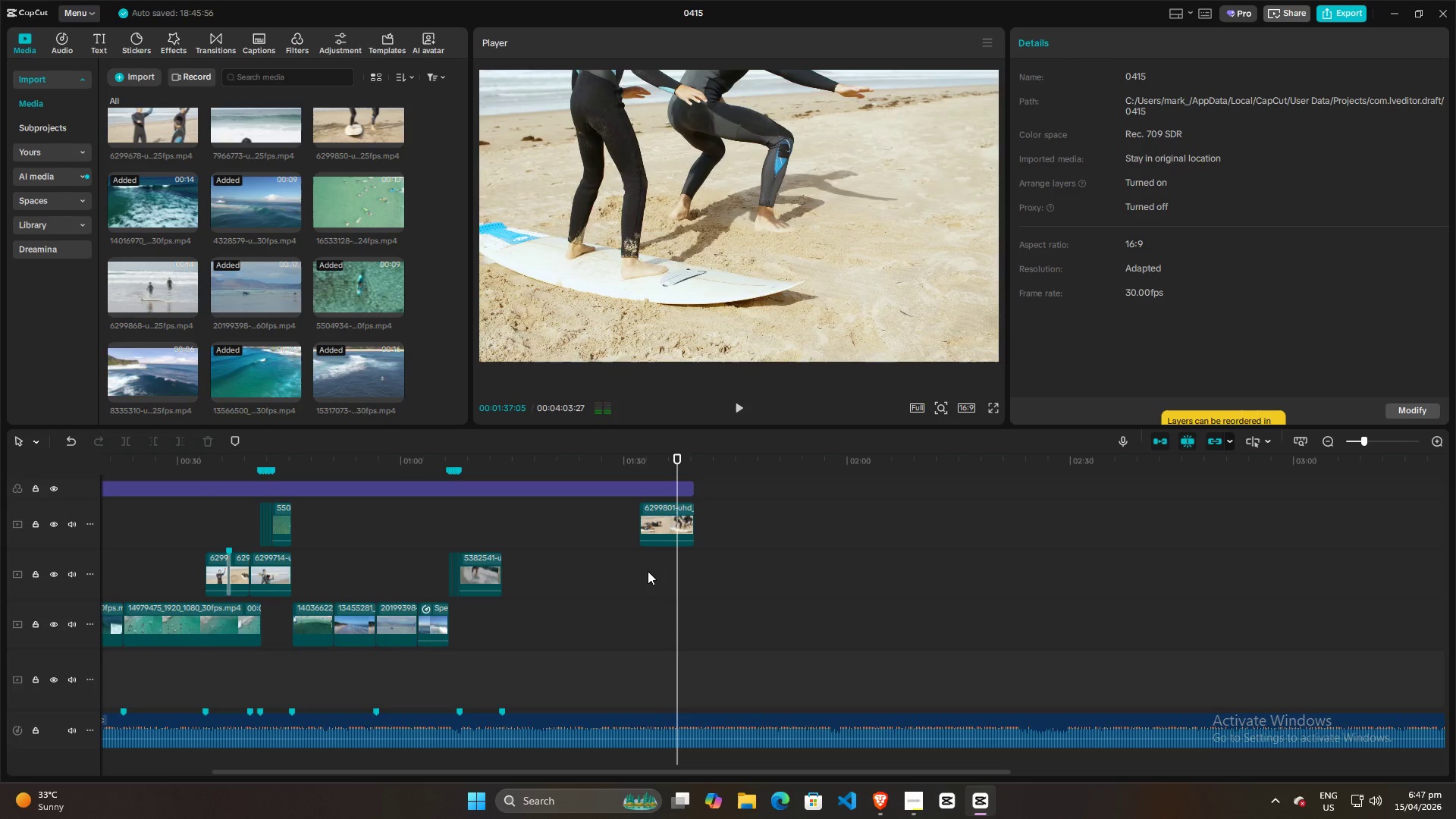 
left_click([648, 571])
 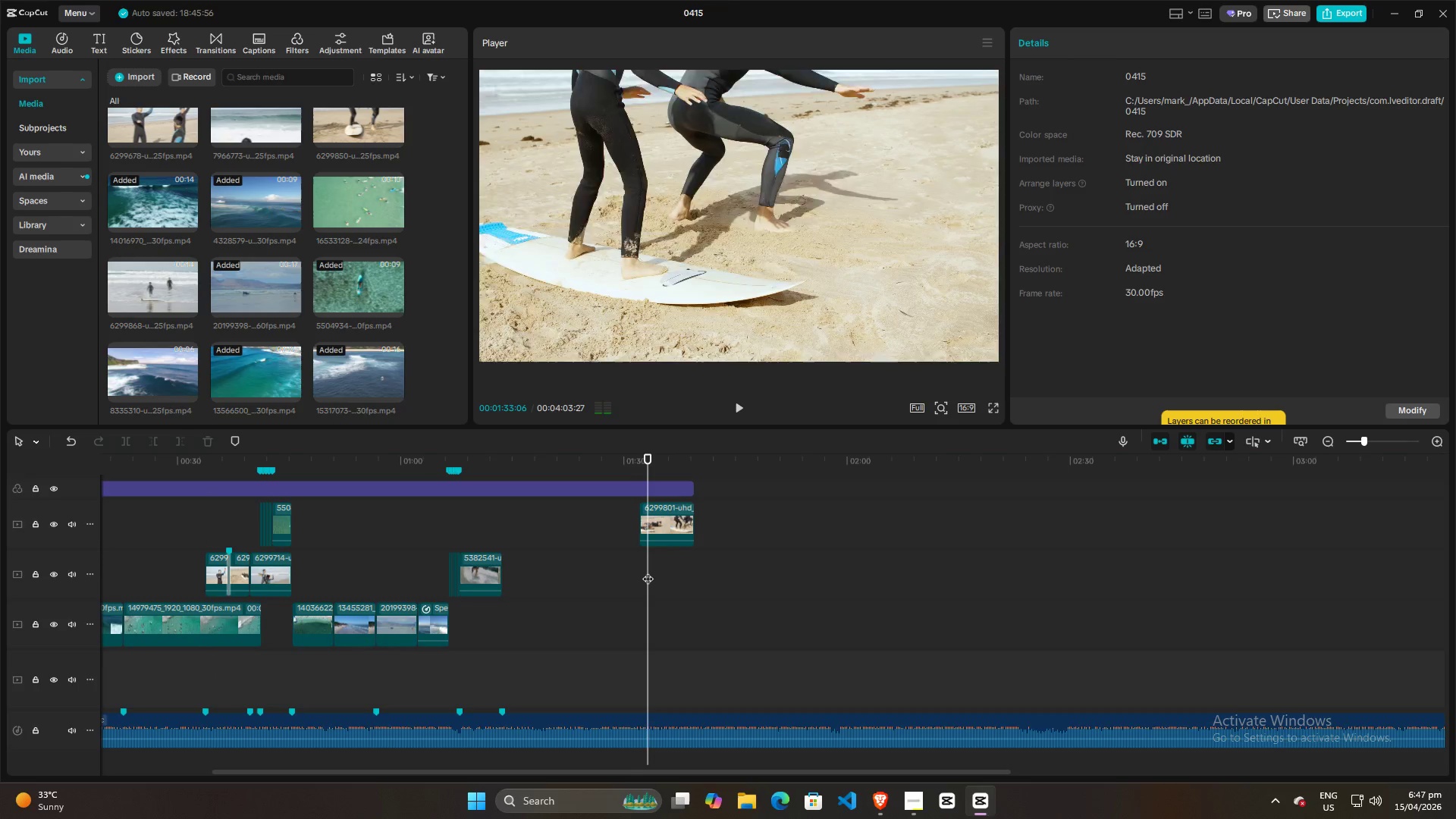 
key(Space)
 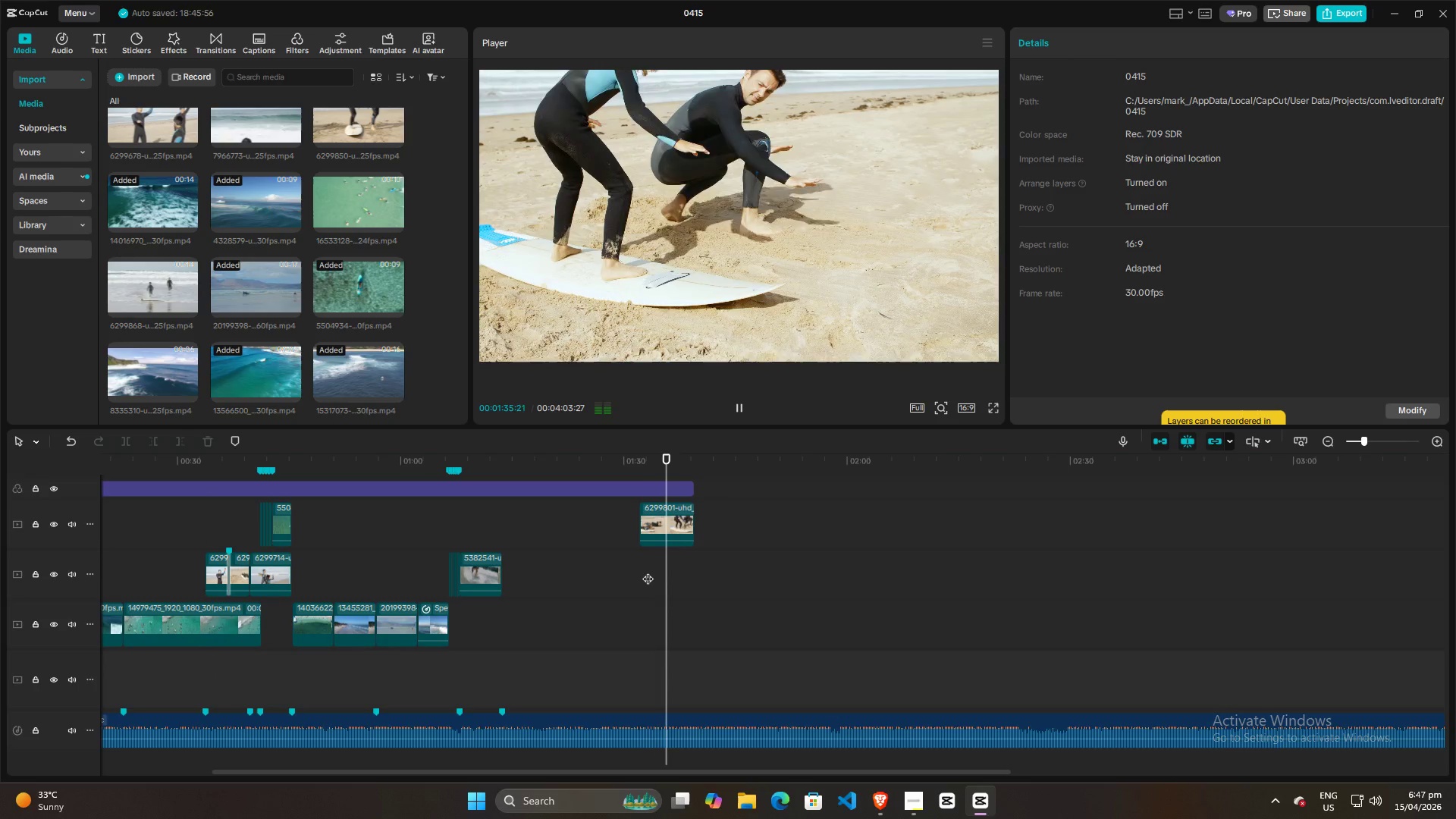 
key(Space)
 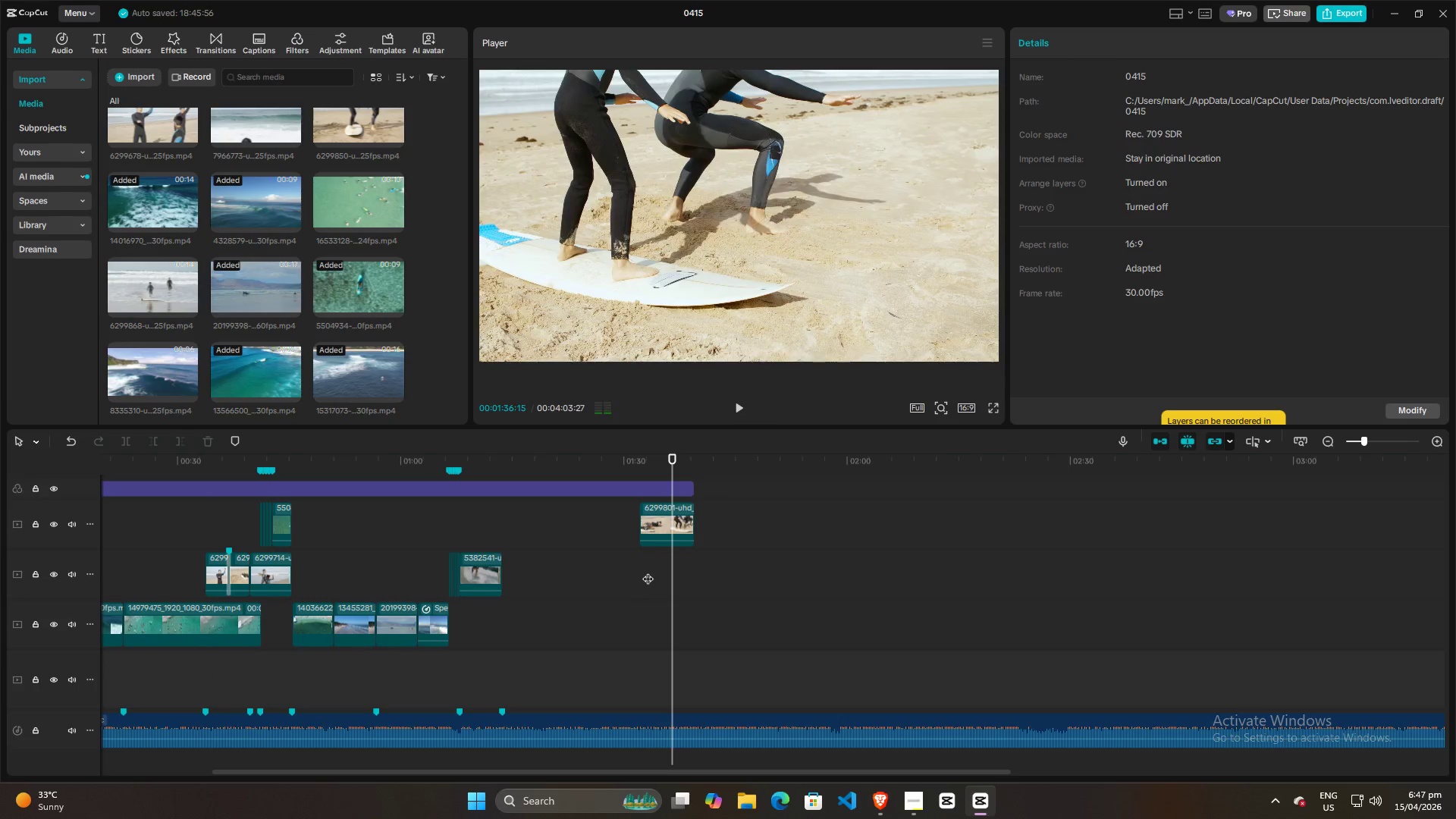 
left_click([648, 571])
 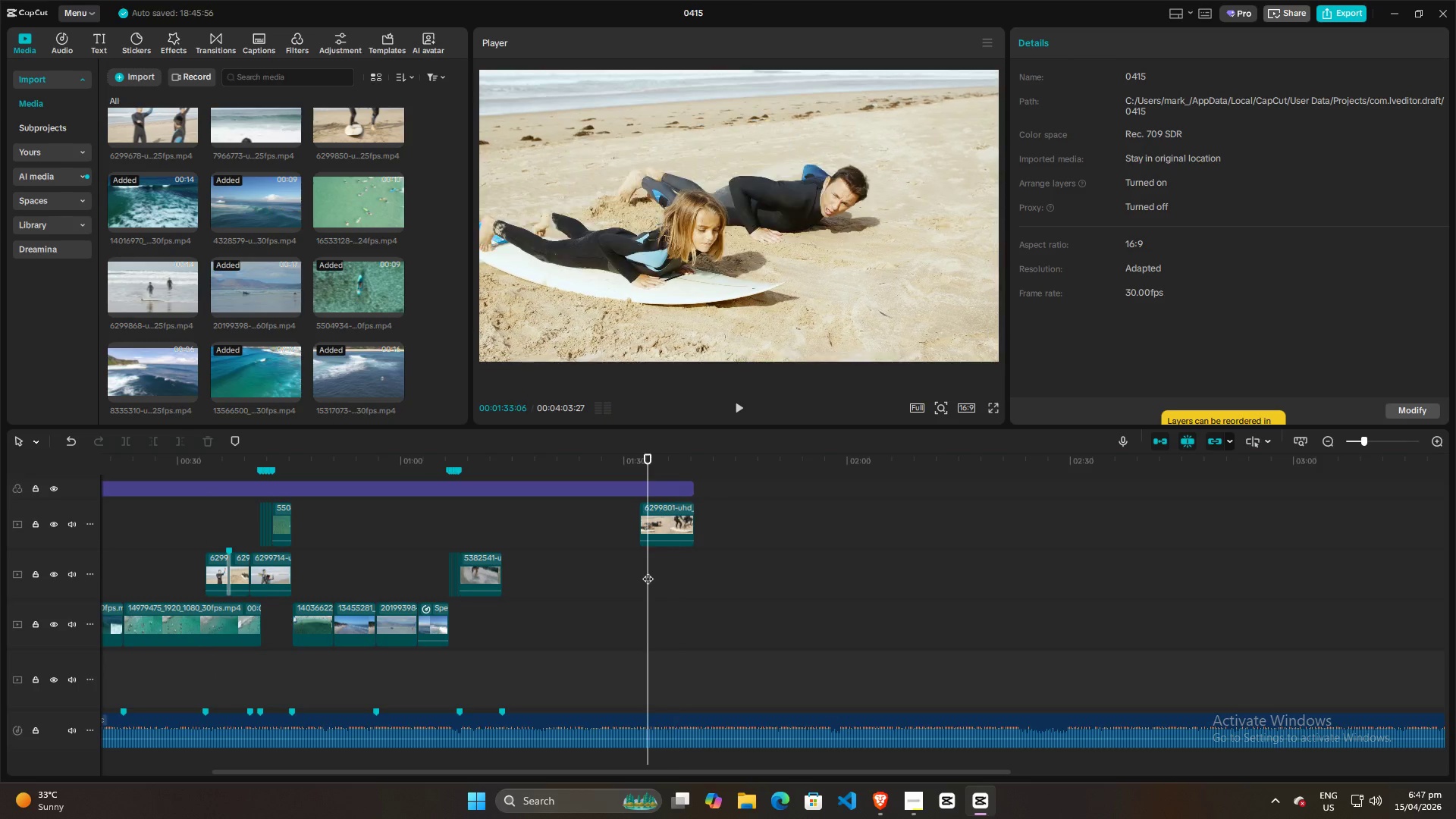 
key(Space)
 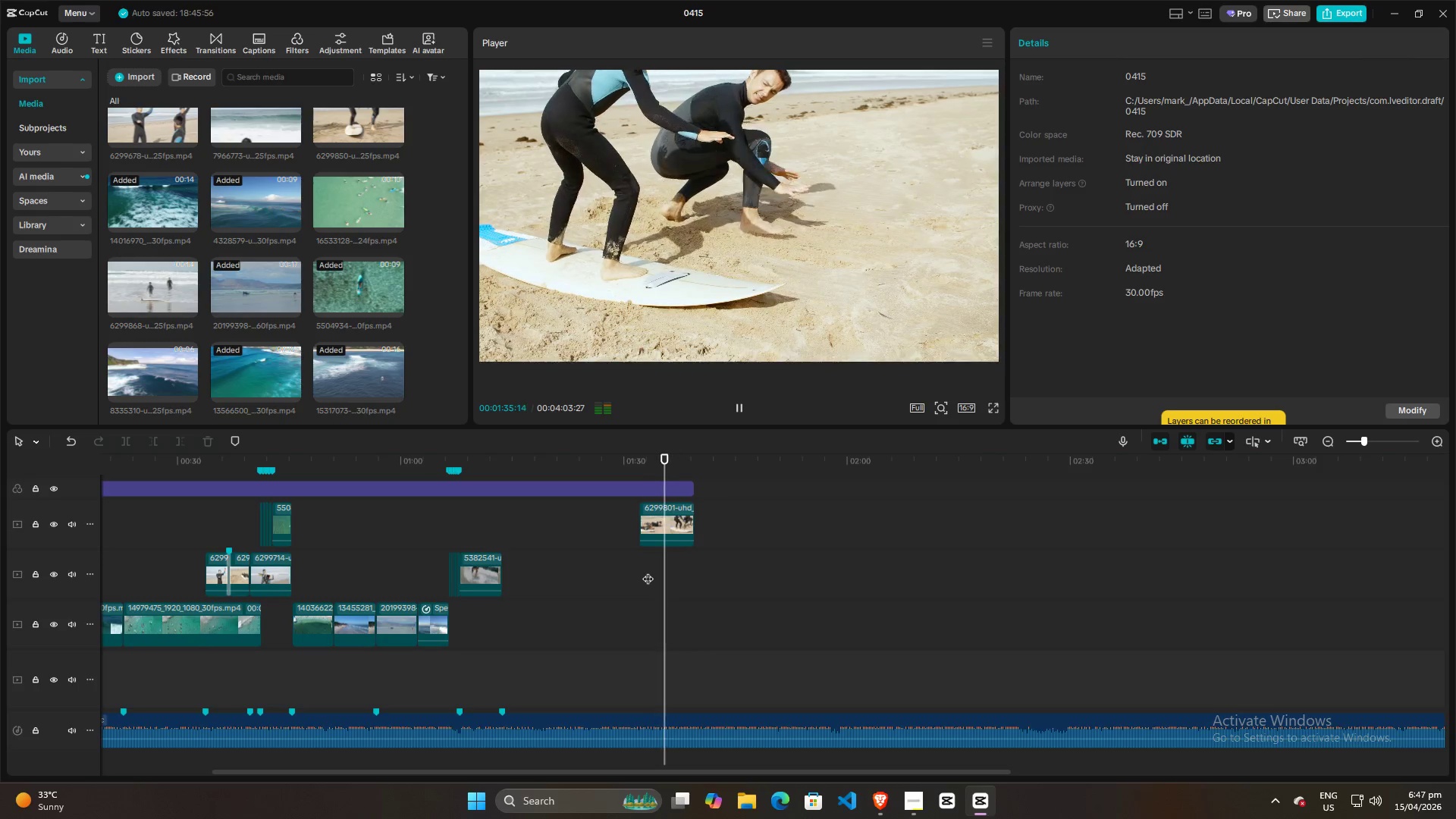 
key(Space)
 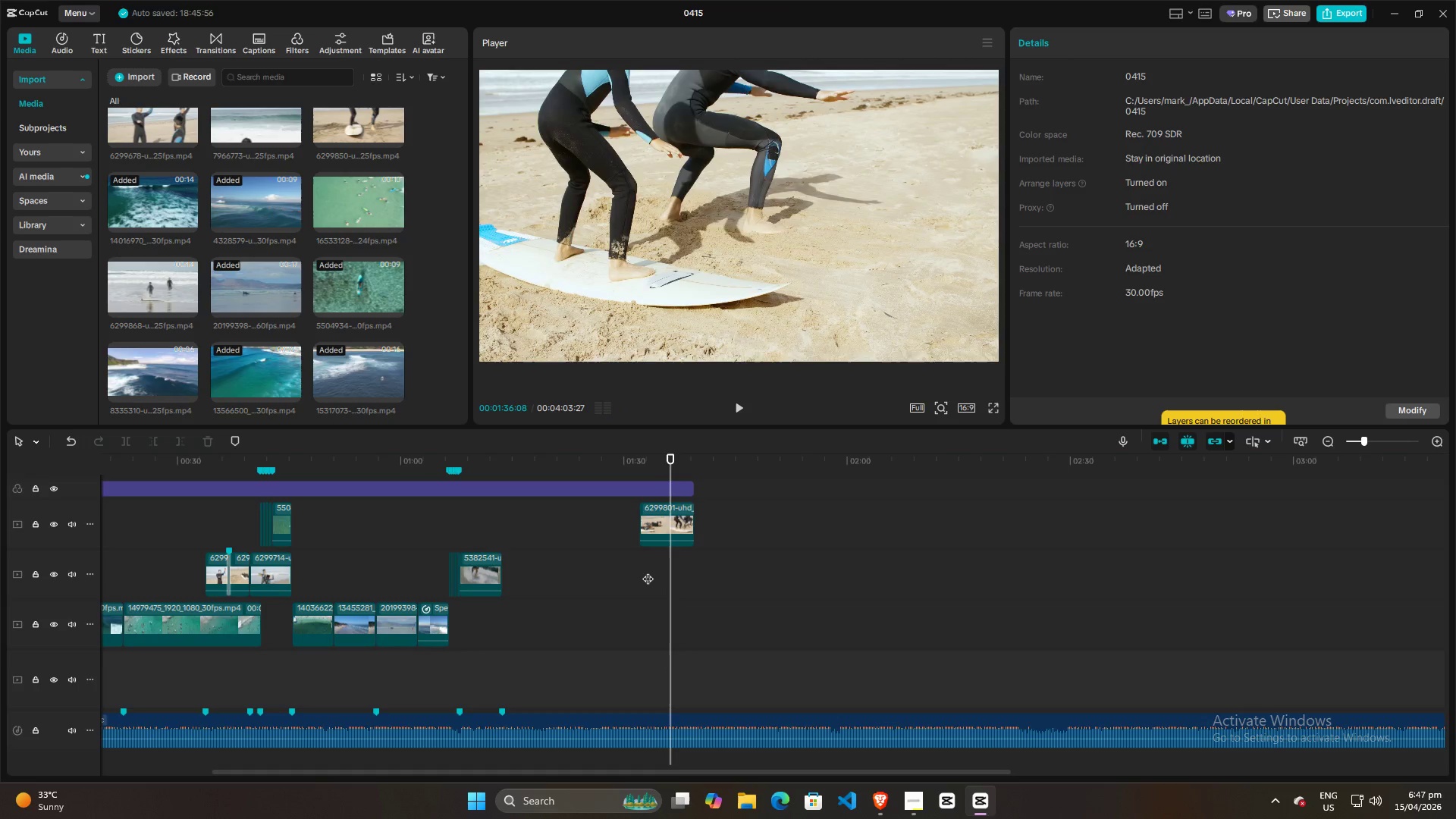 
key(Space)
 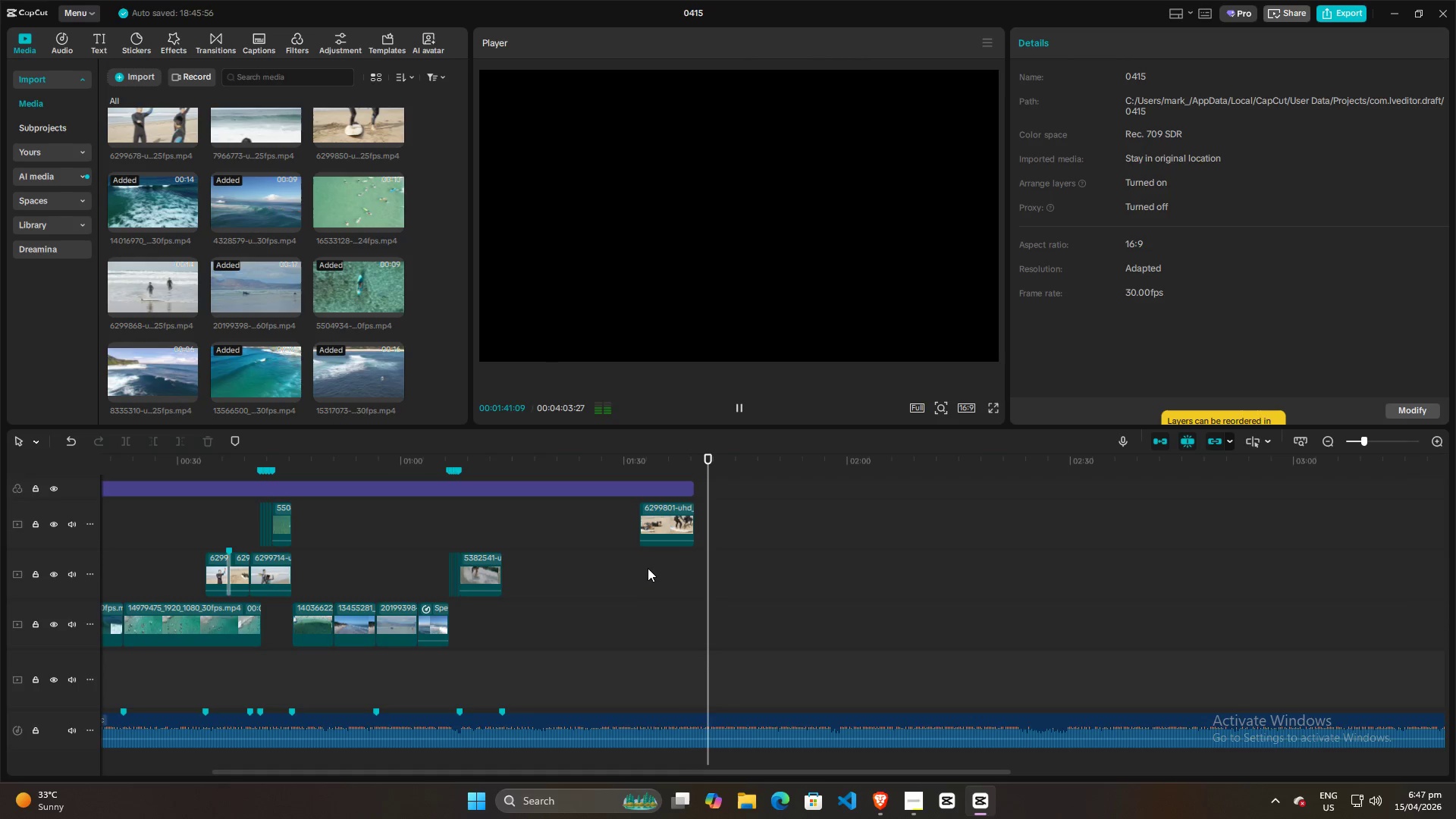 
wait(6.81)
 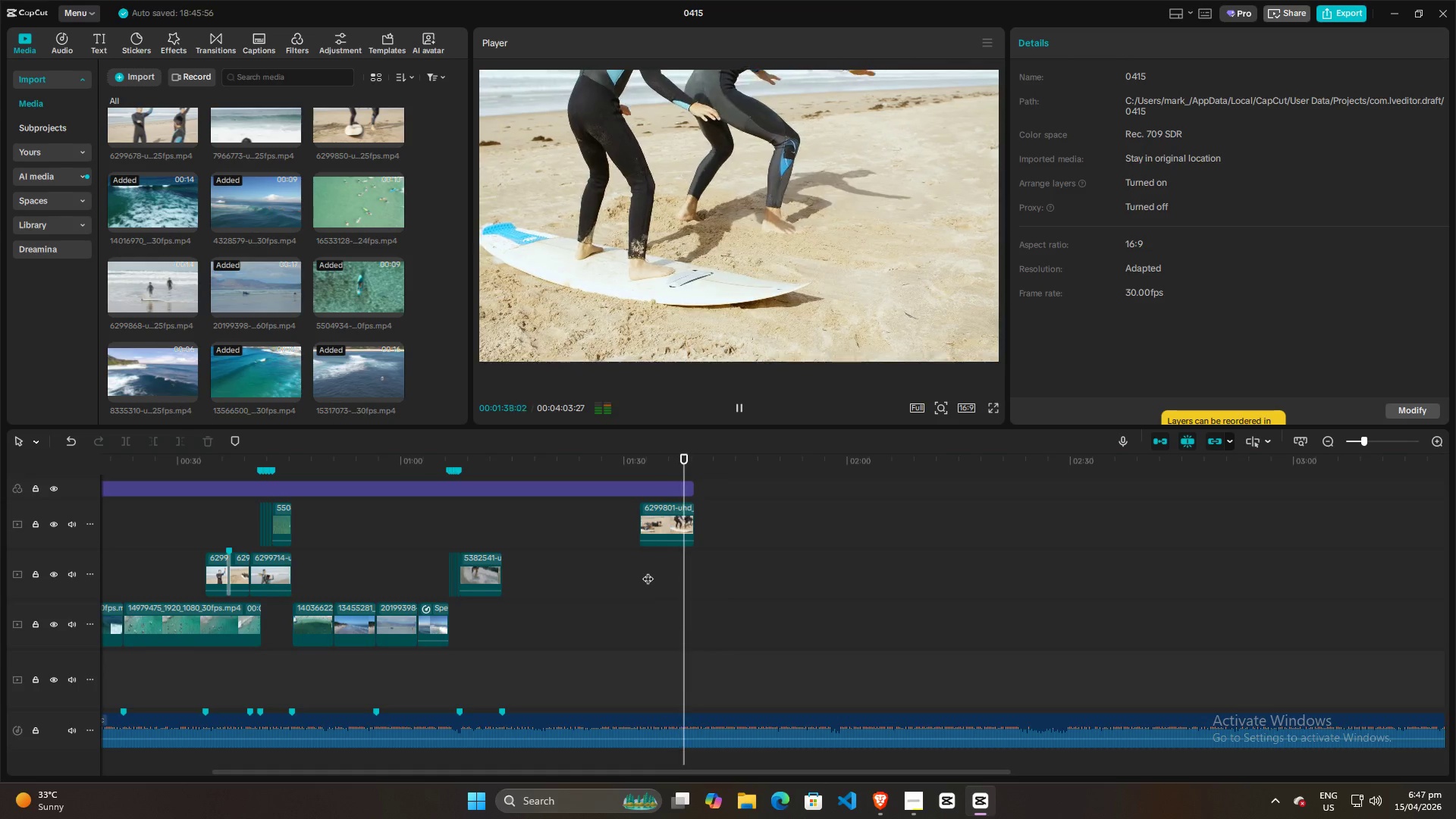 
key(Space)
 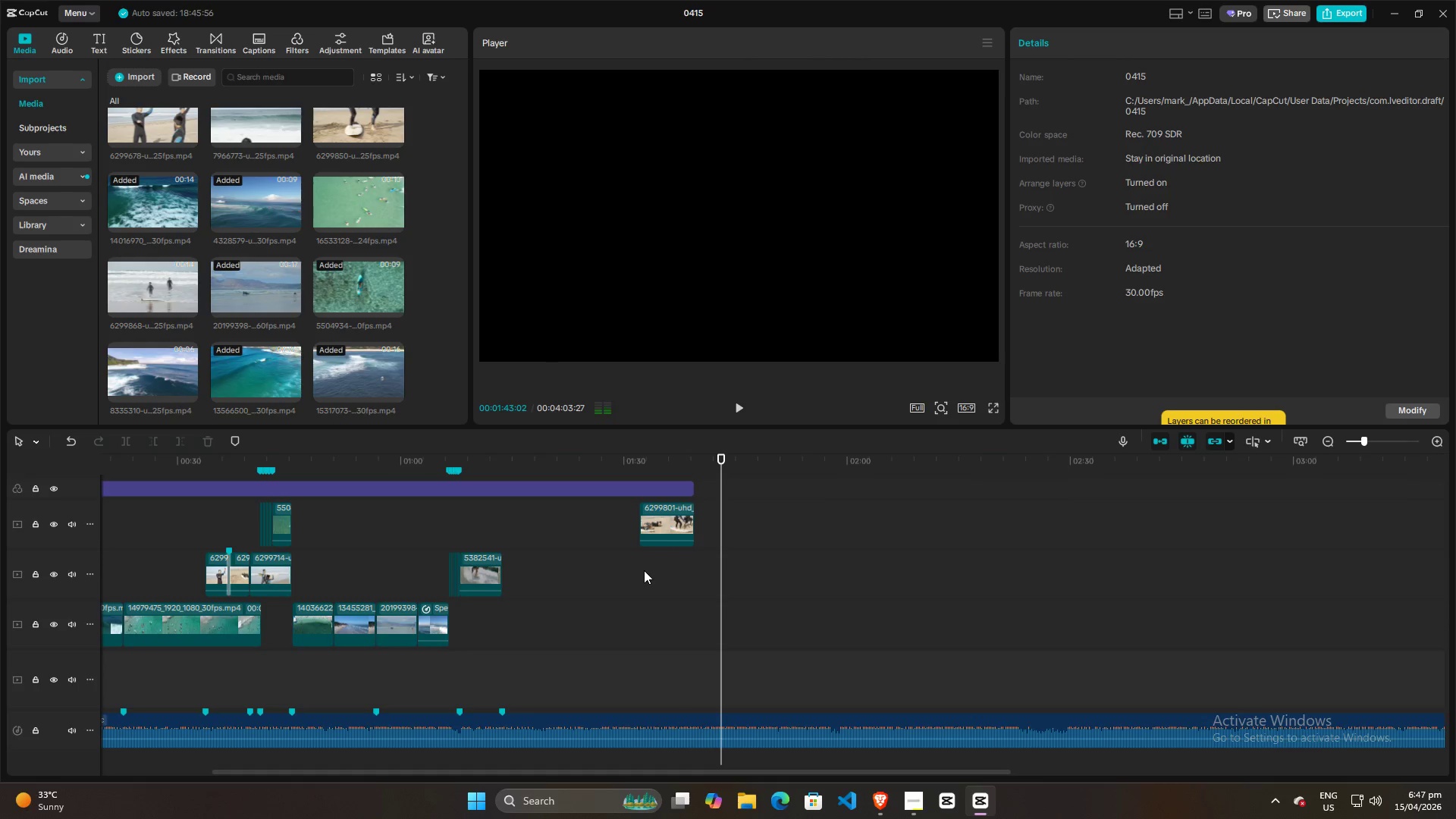 
left_click([644, 570])
 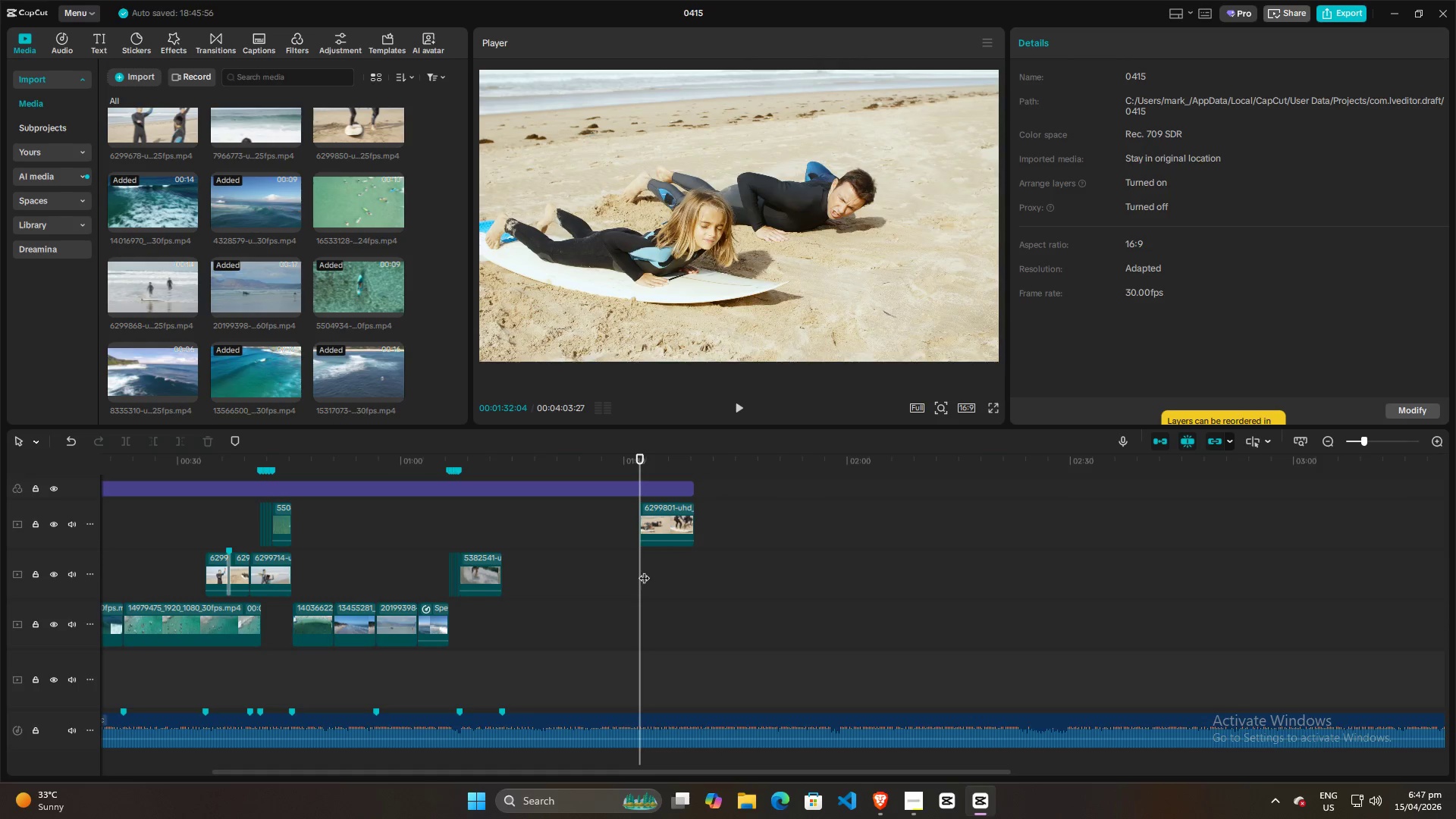 
key(Space)
 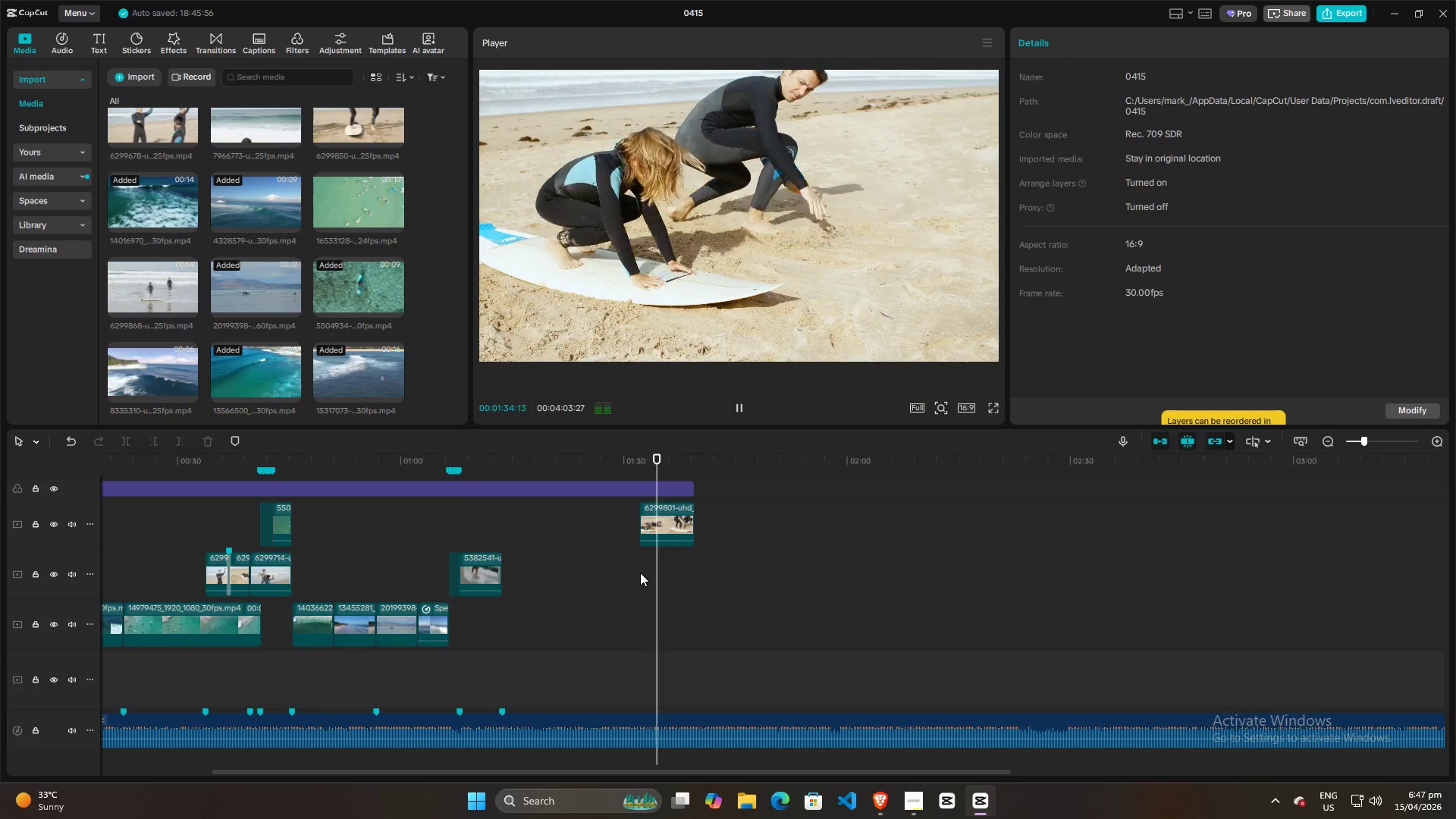 
key(Space)
 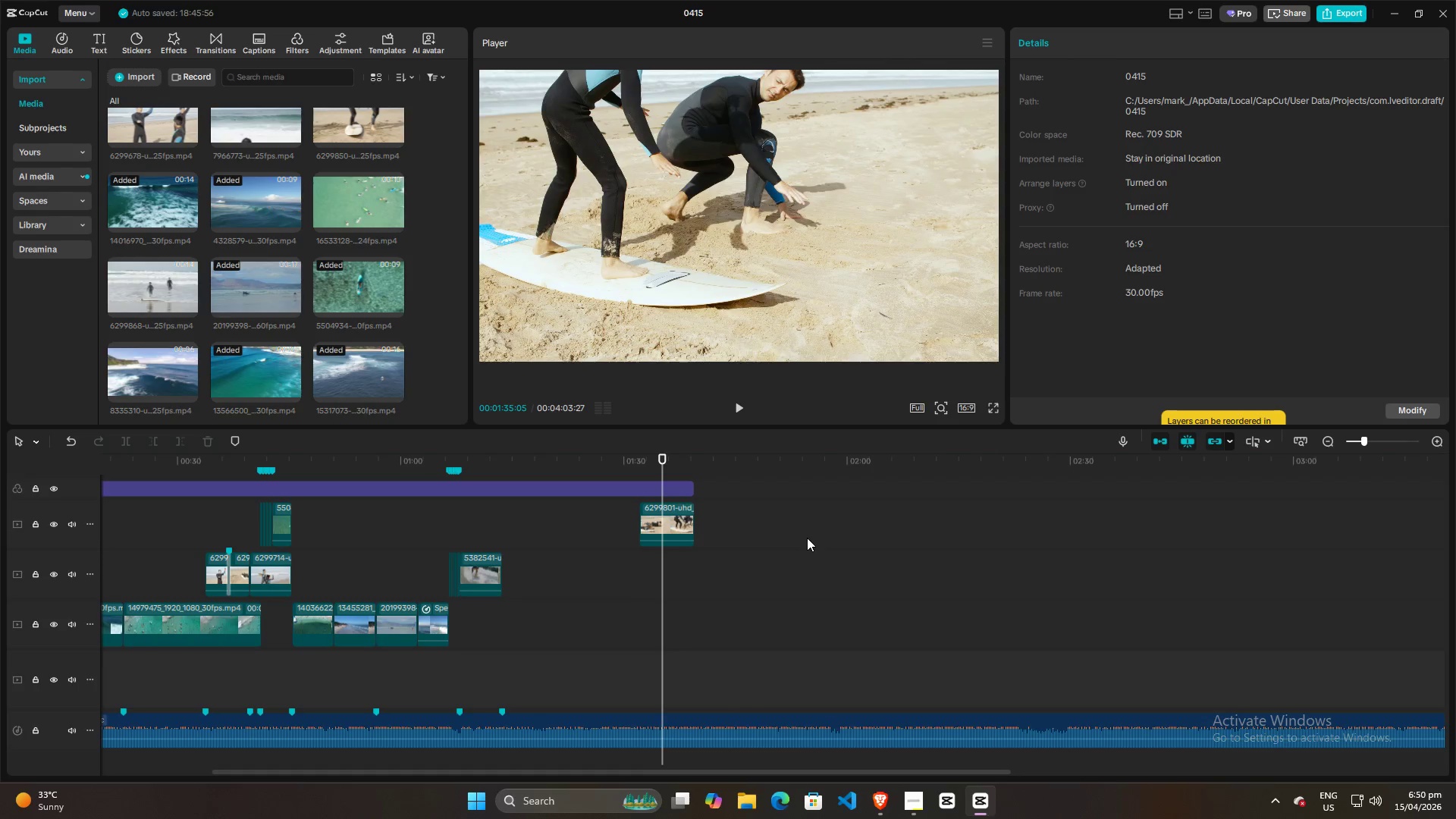 
wait(162.23)
 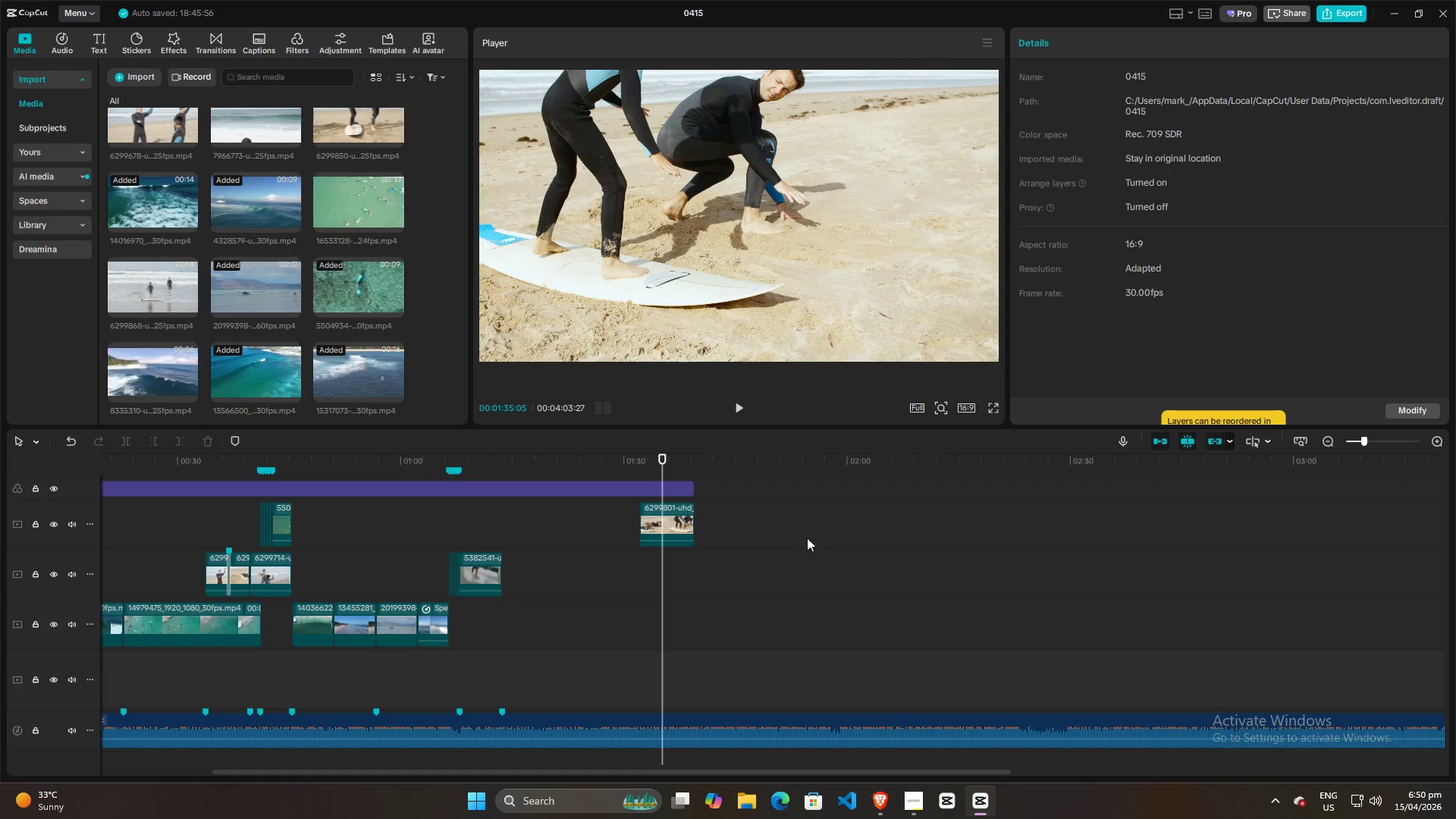 
left_click([620, 538])
 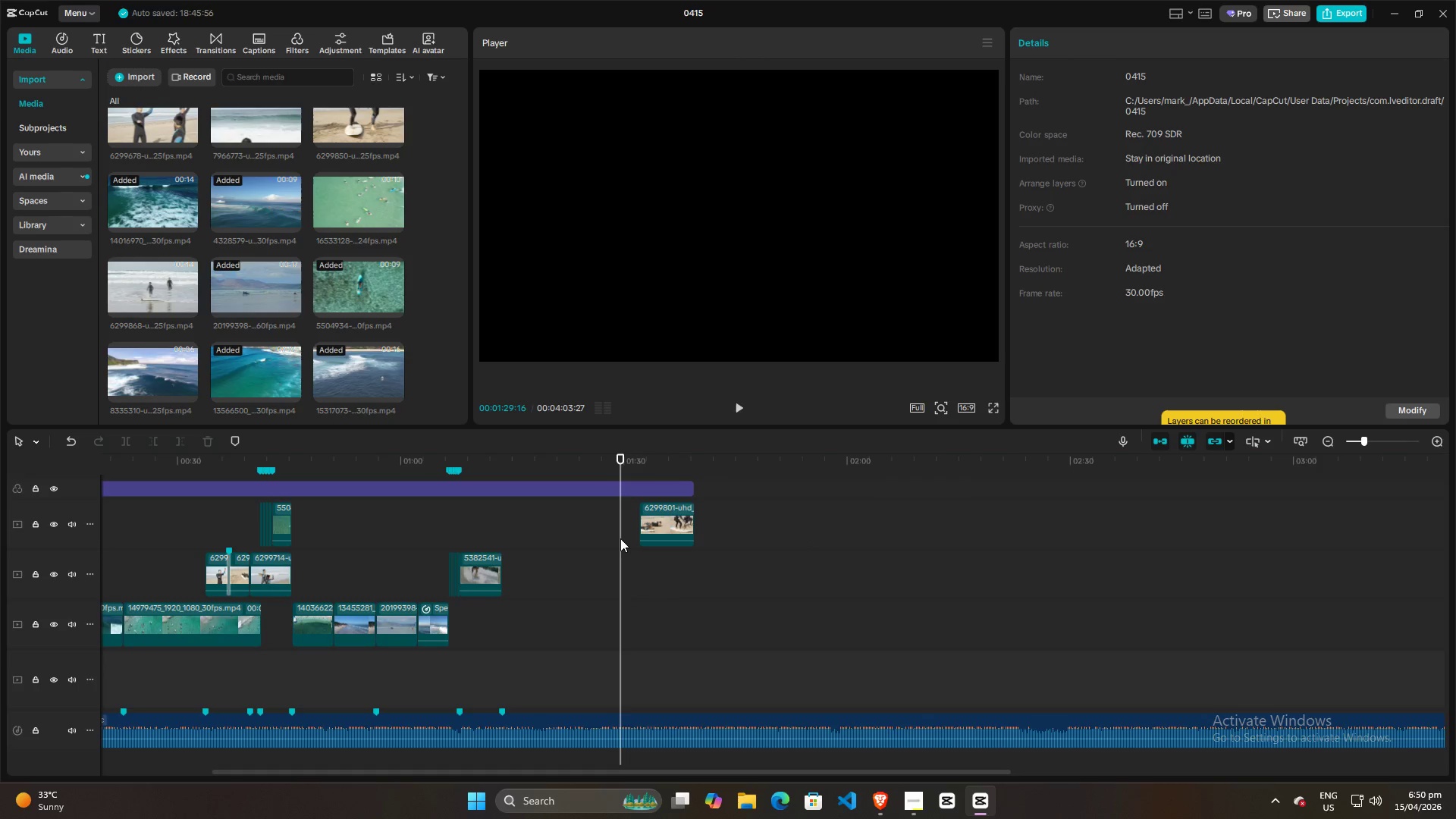 
key(Space)